 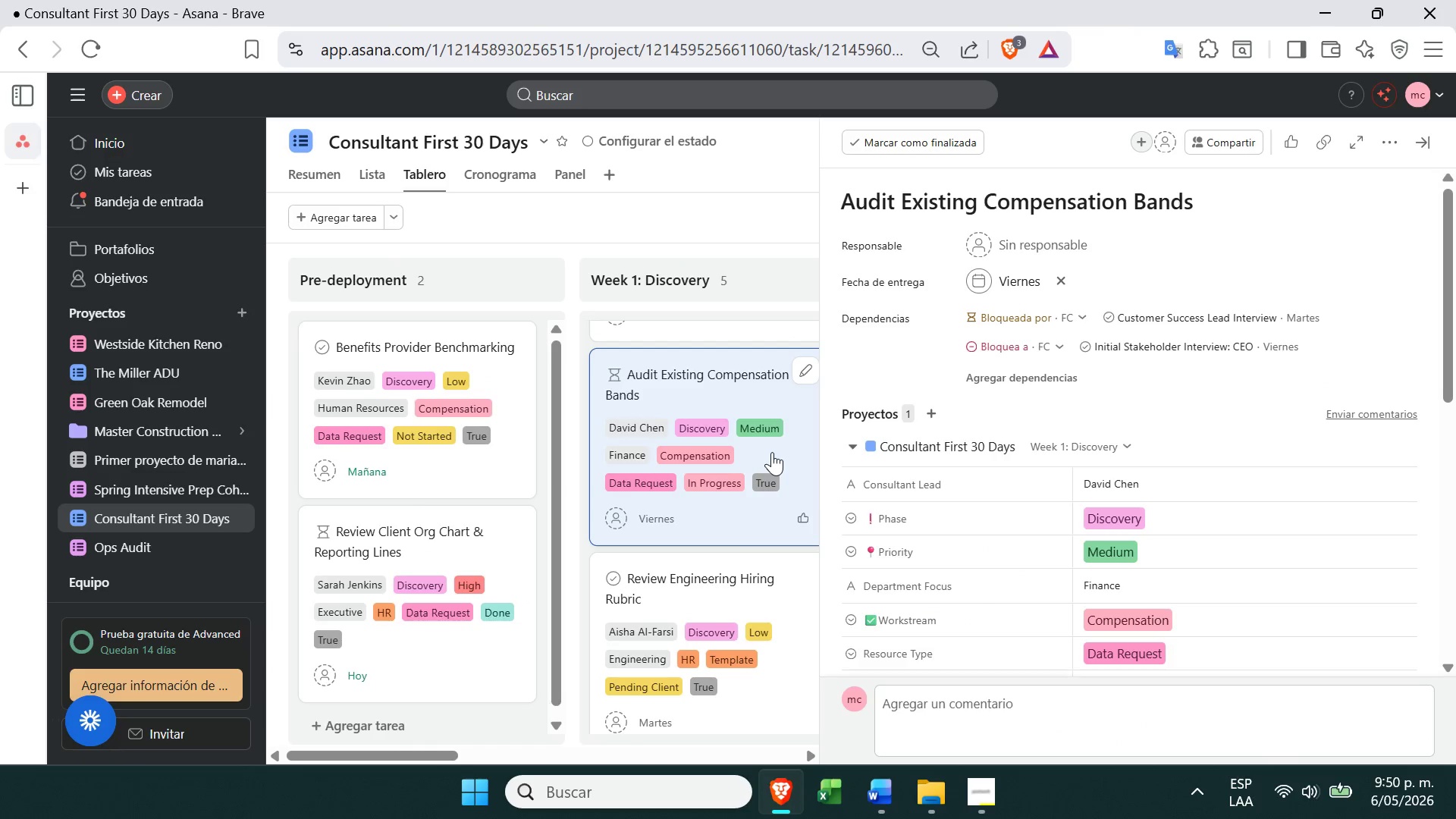 
left_click([493, 378])
 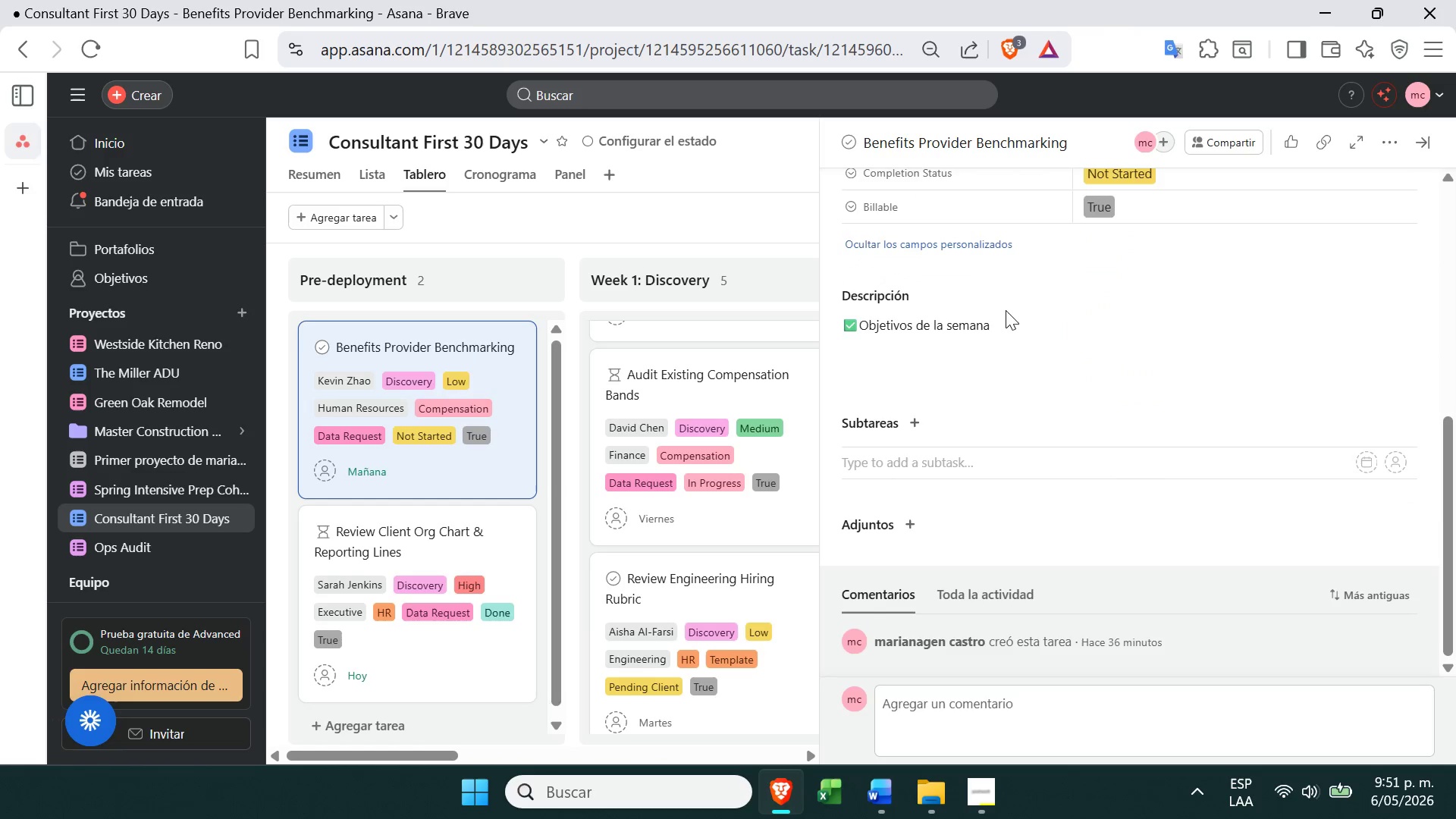 
left_click([500, 561])
 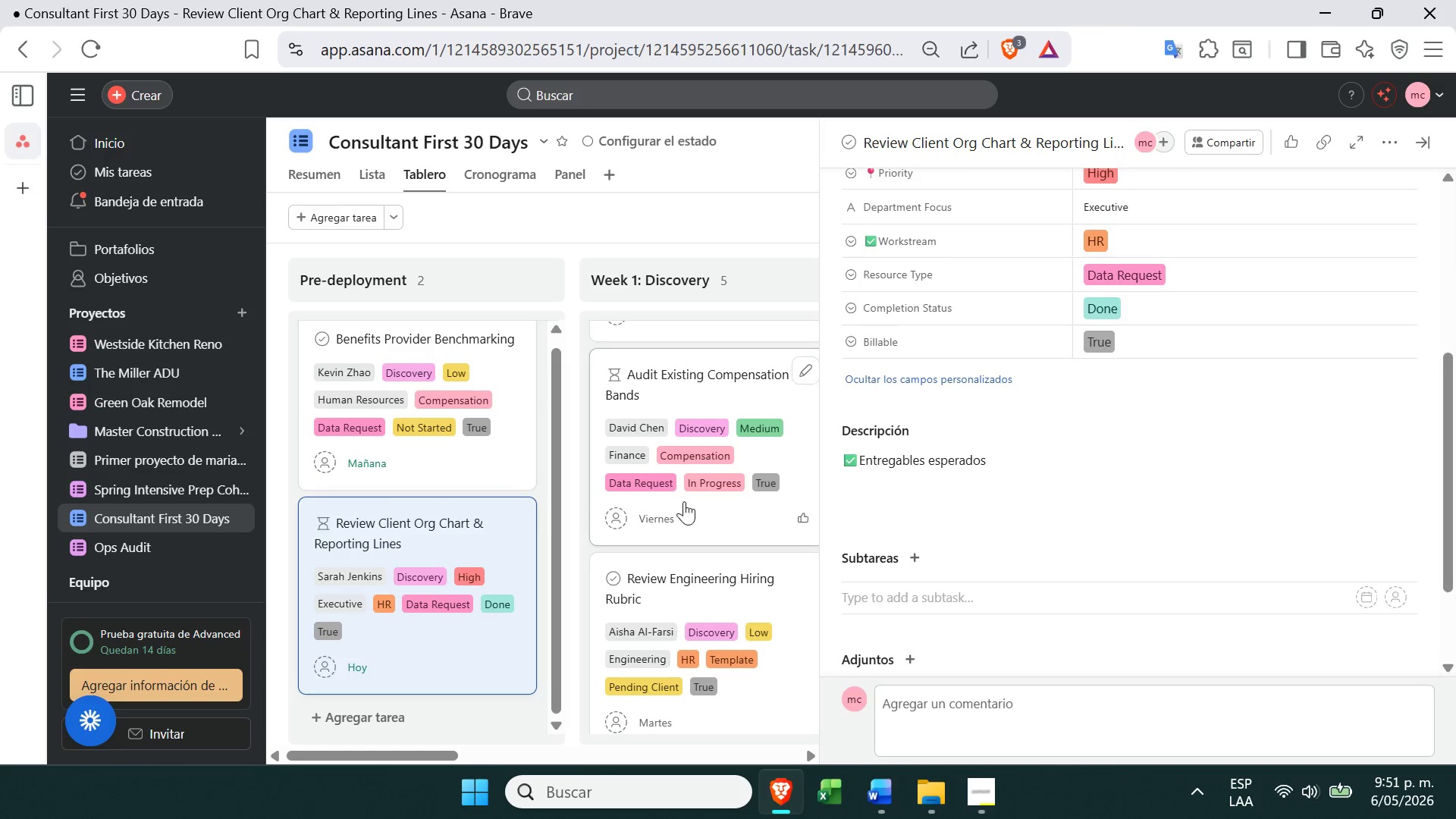 
wait(5.99)
 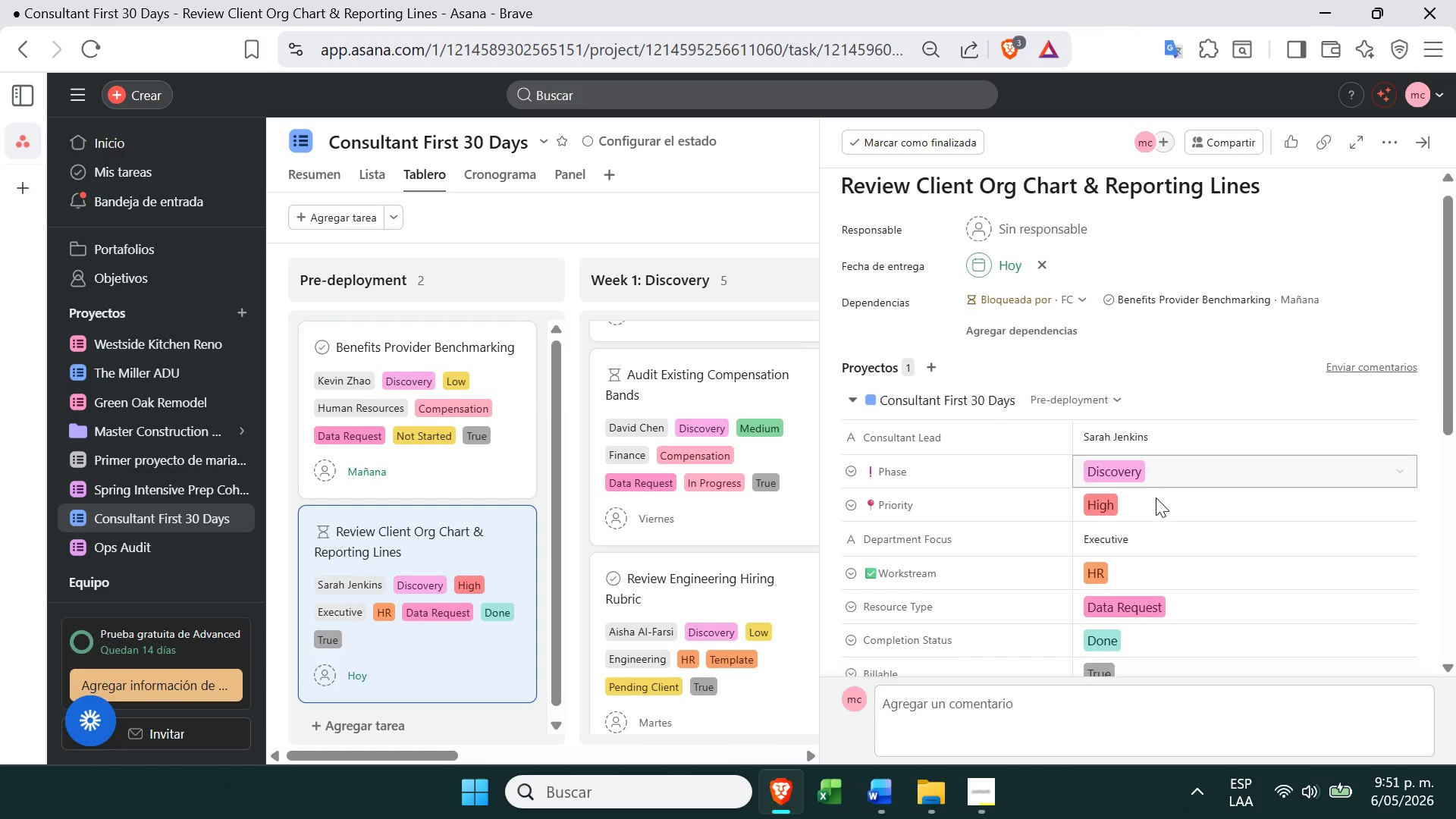 
left_click([751, 482])
 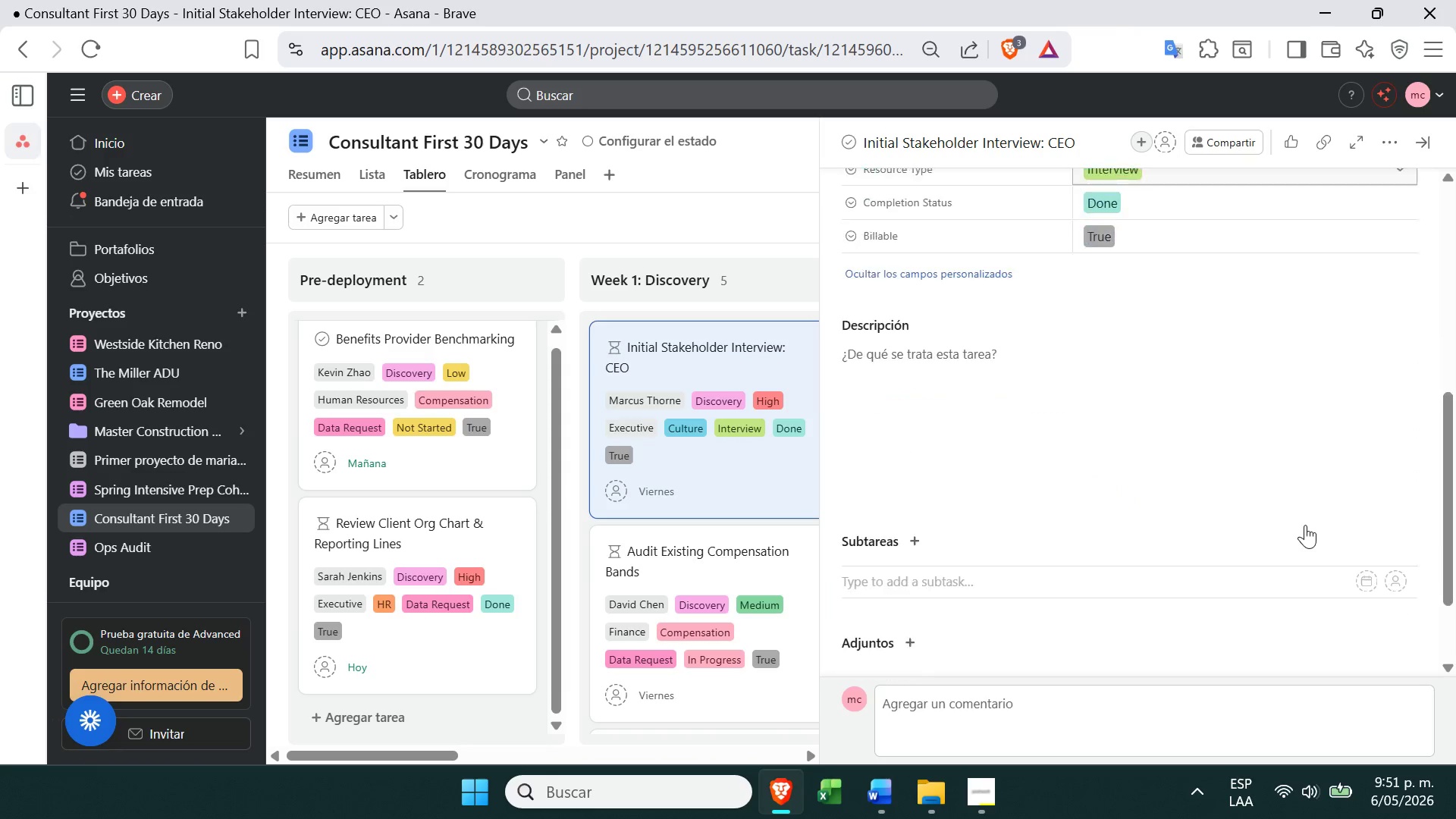 
wait(5.25)
 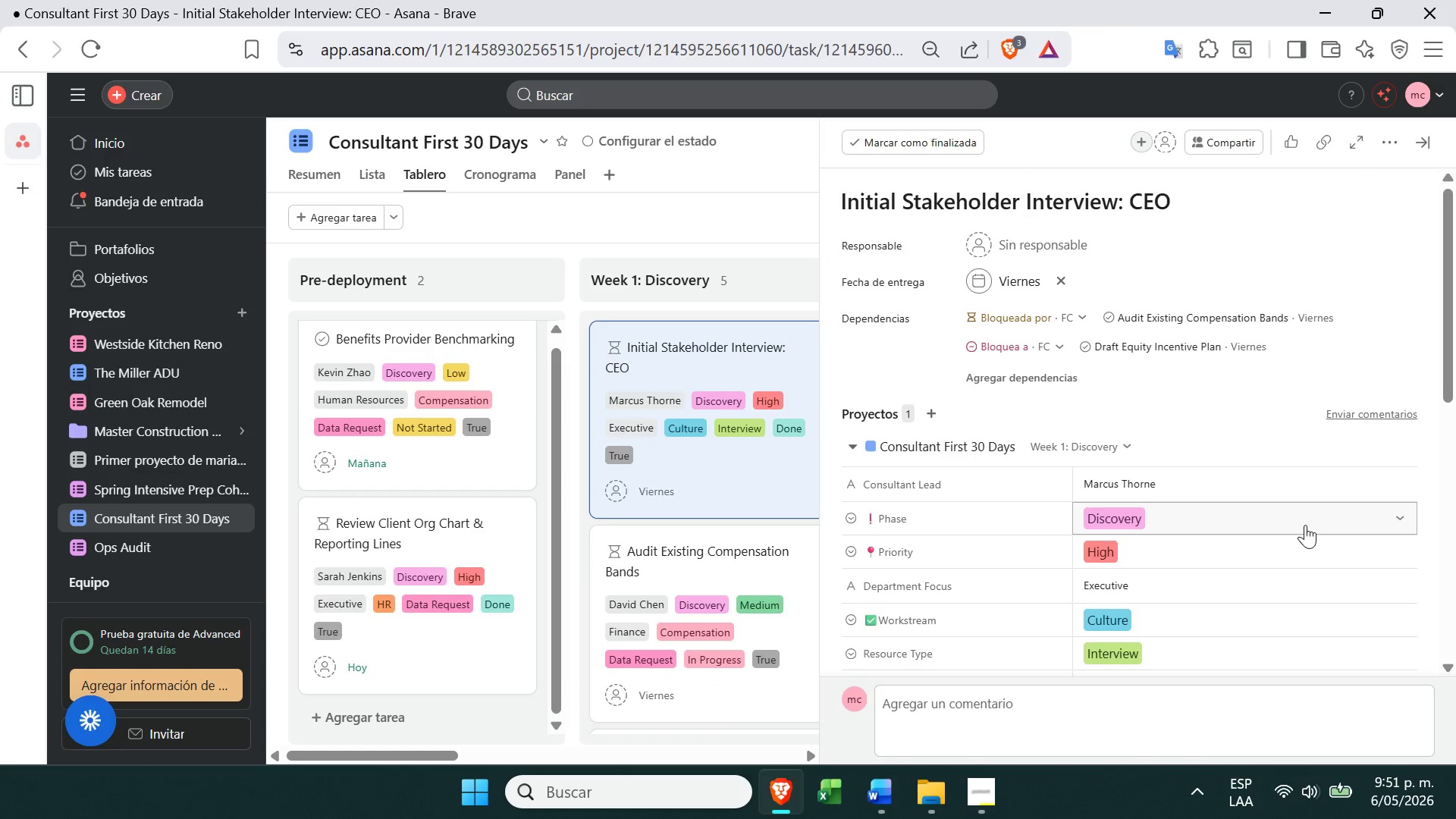 
left_click([781, 579])
 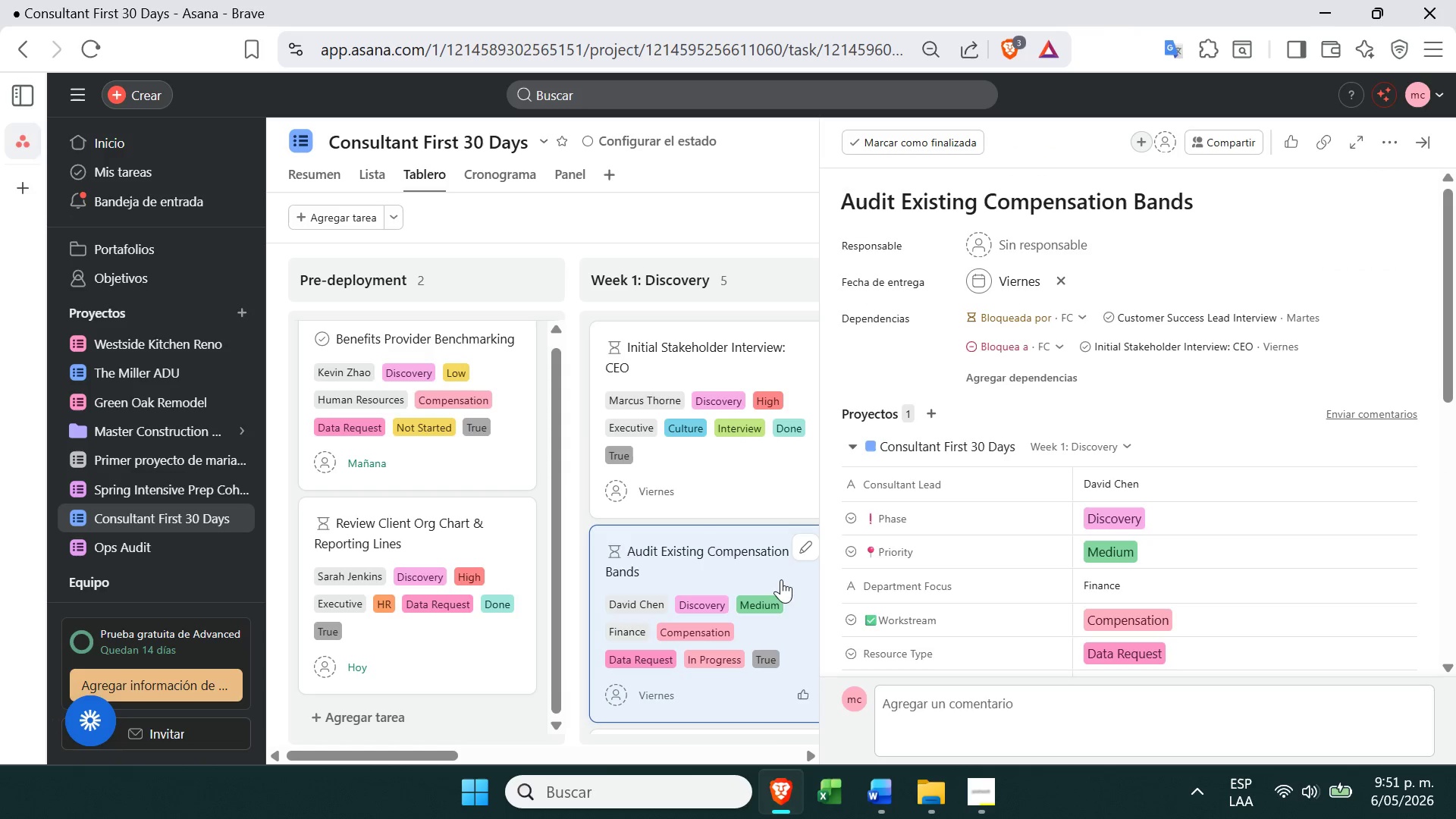 
mouse_move([961, 526])
 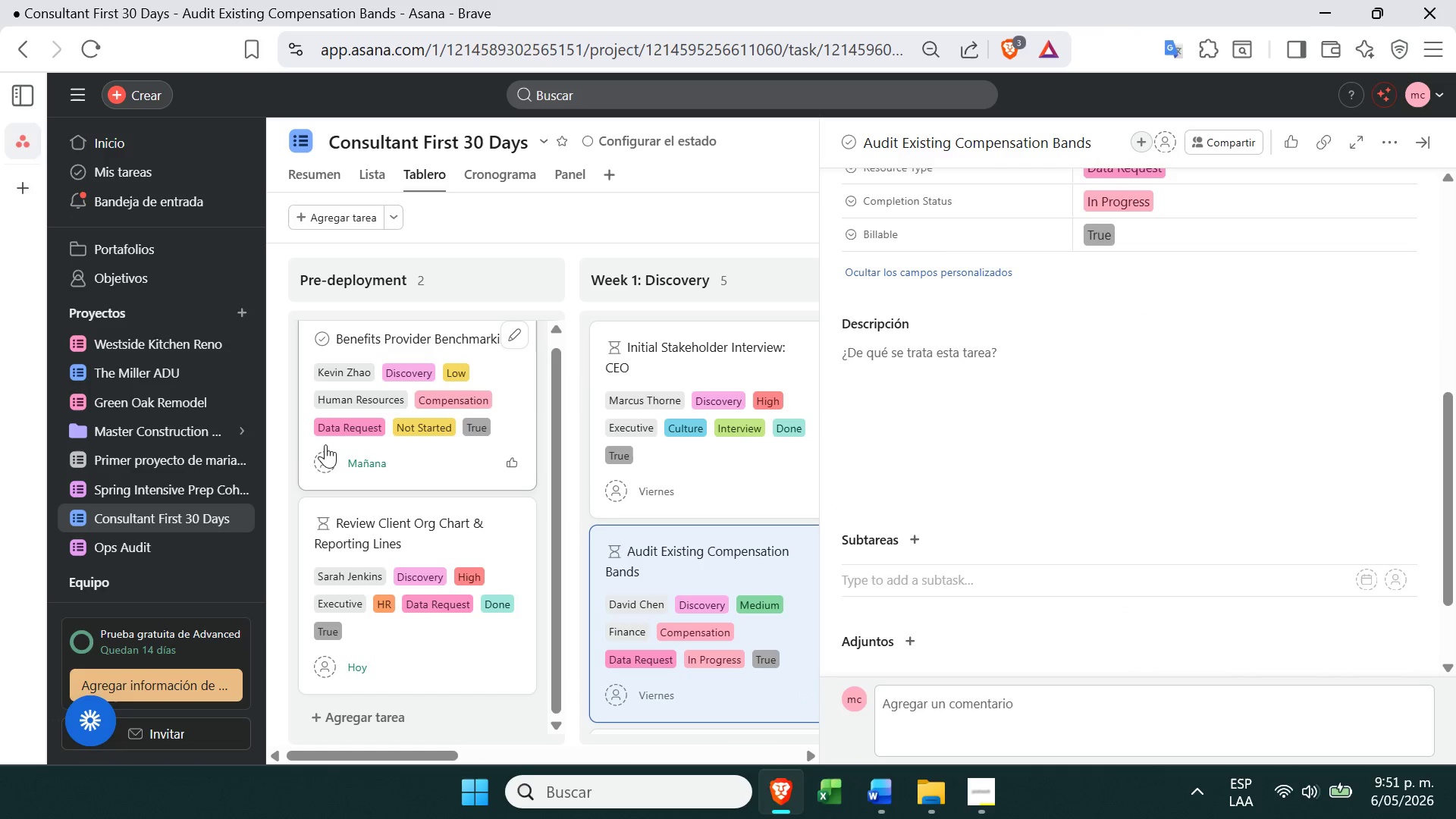 
left_click([324, 453])
 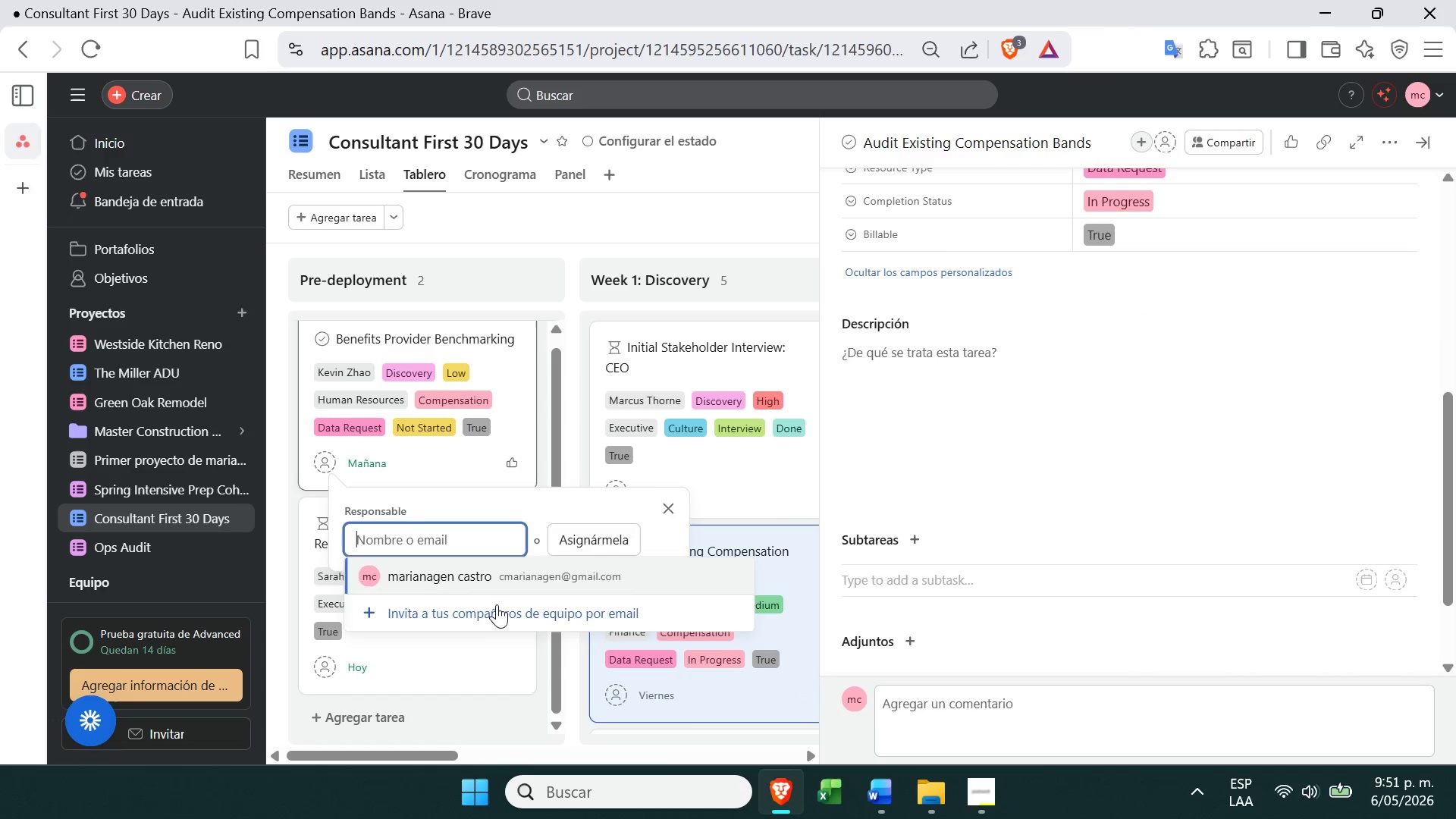 
left_click([485, 579])
 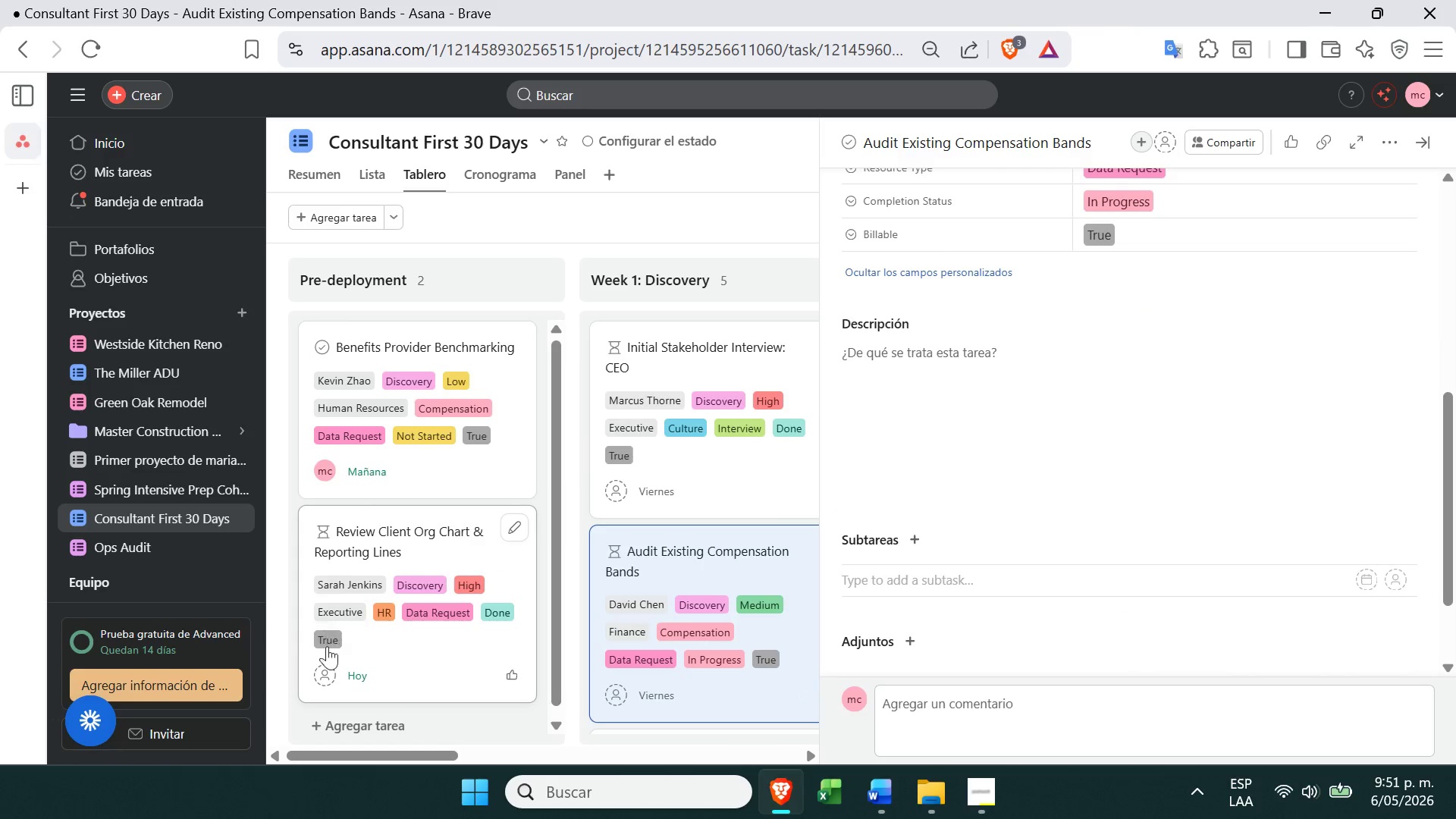 
left_click([332, 675])
 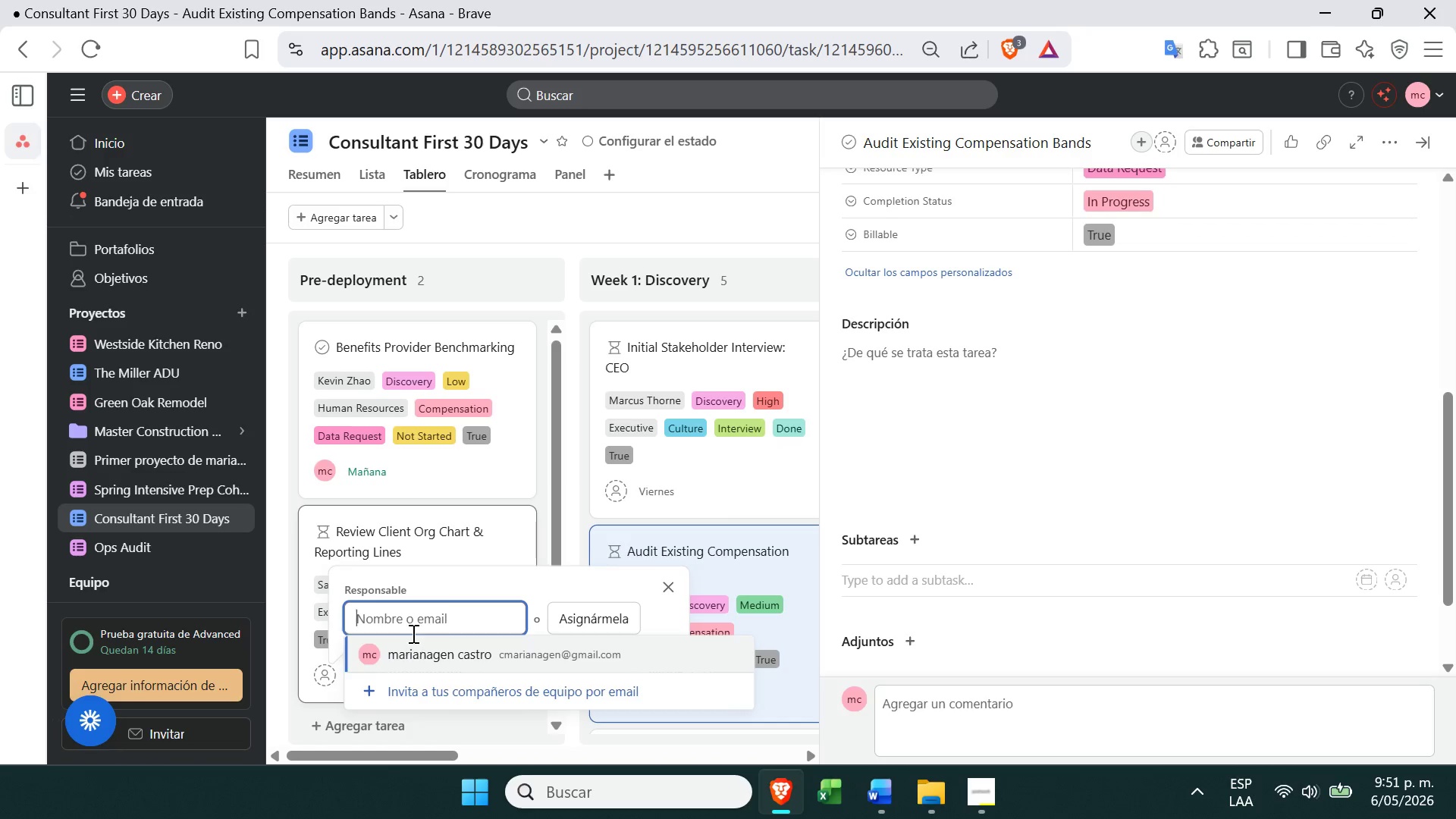 
left_click([425, 624])
 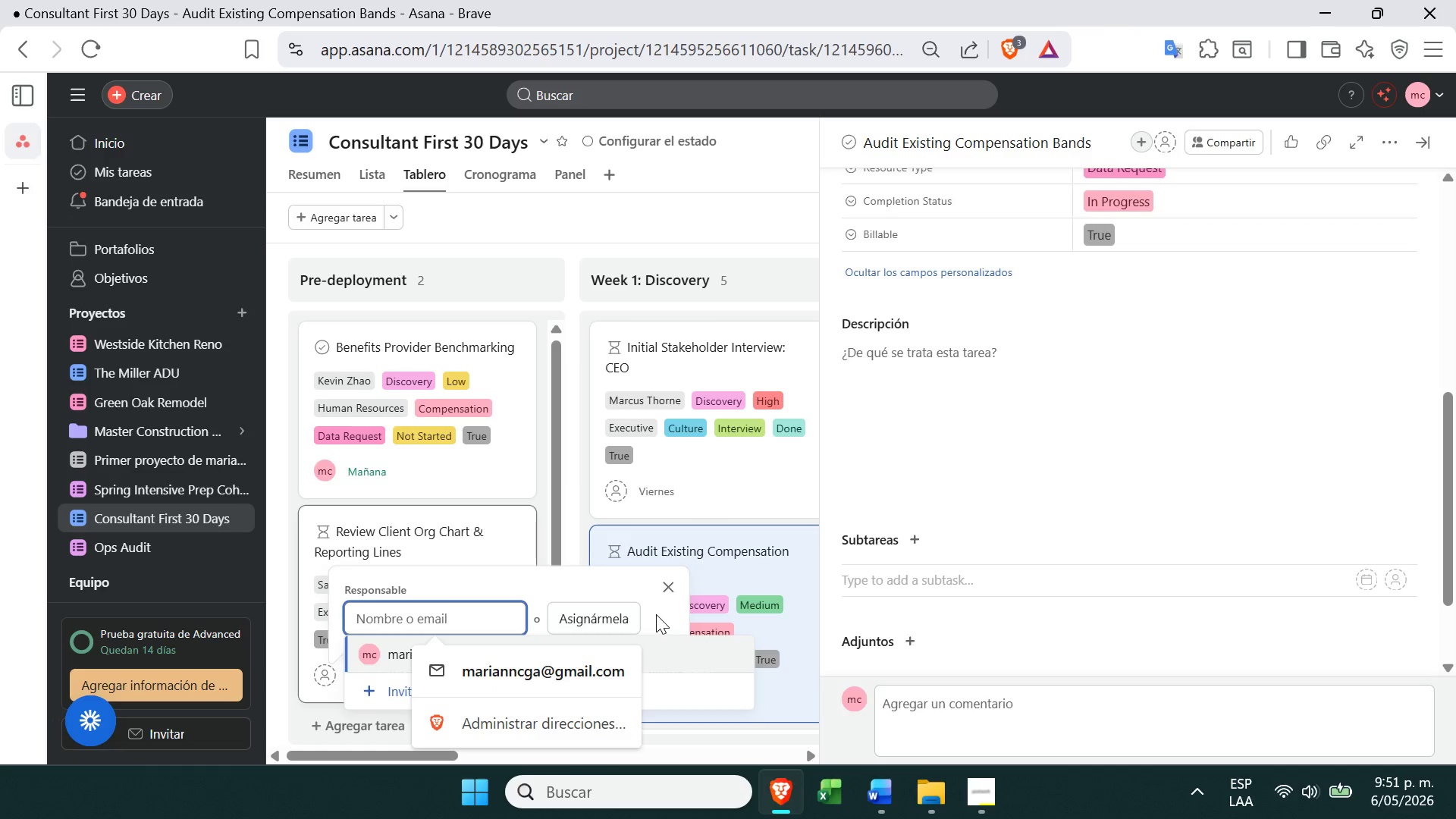 
left_click([624, 621])
 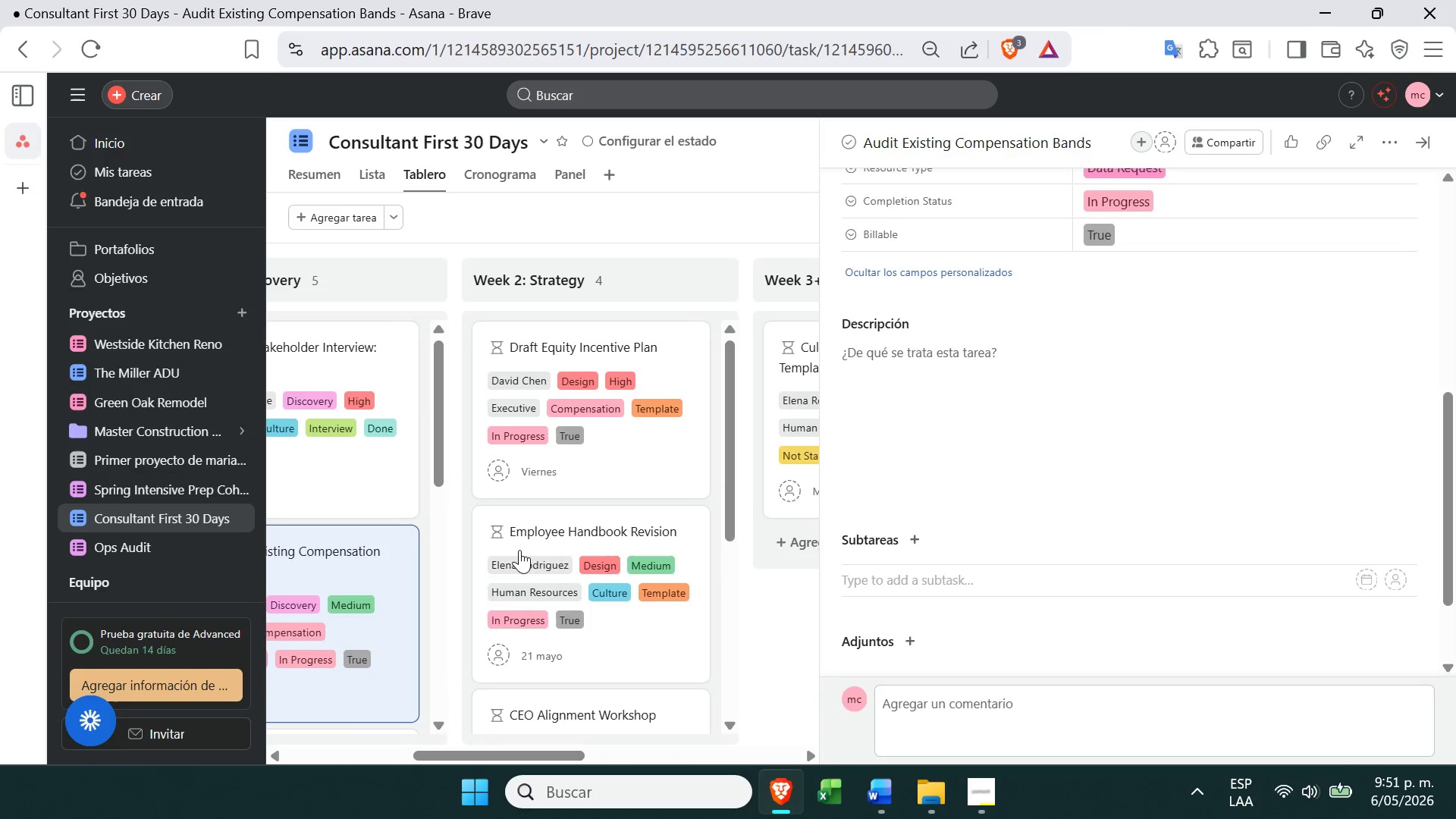 
left_click([623, 456])
 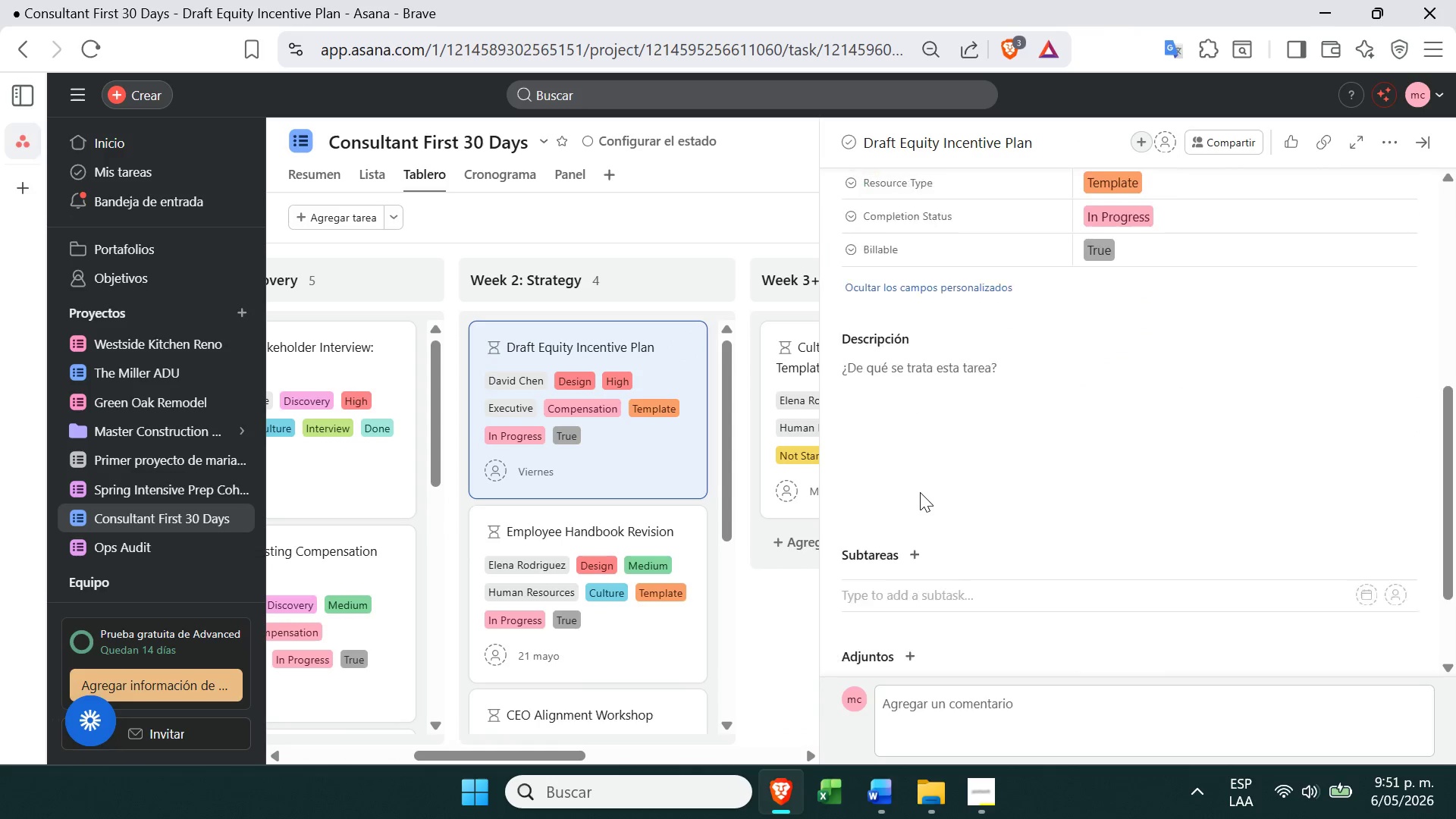 
left_click([619, 645])
 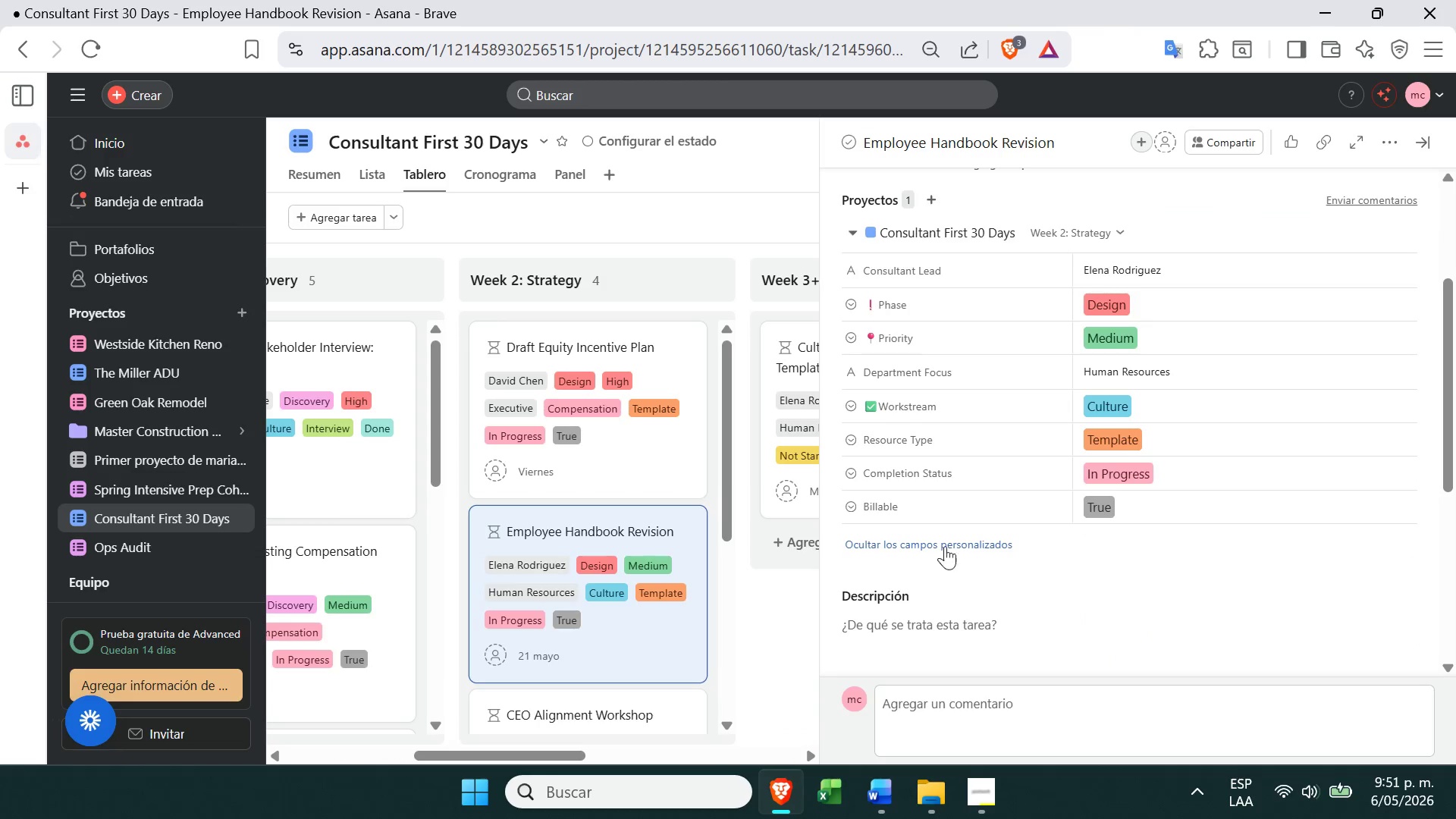 
wait(7.66)
 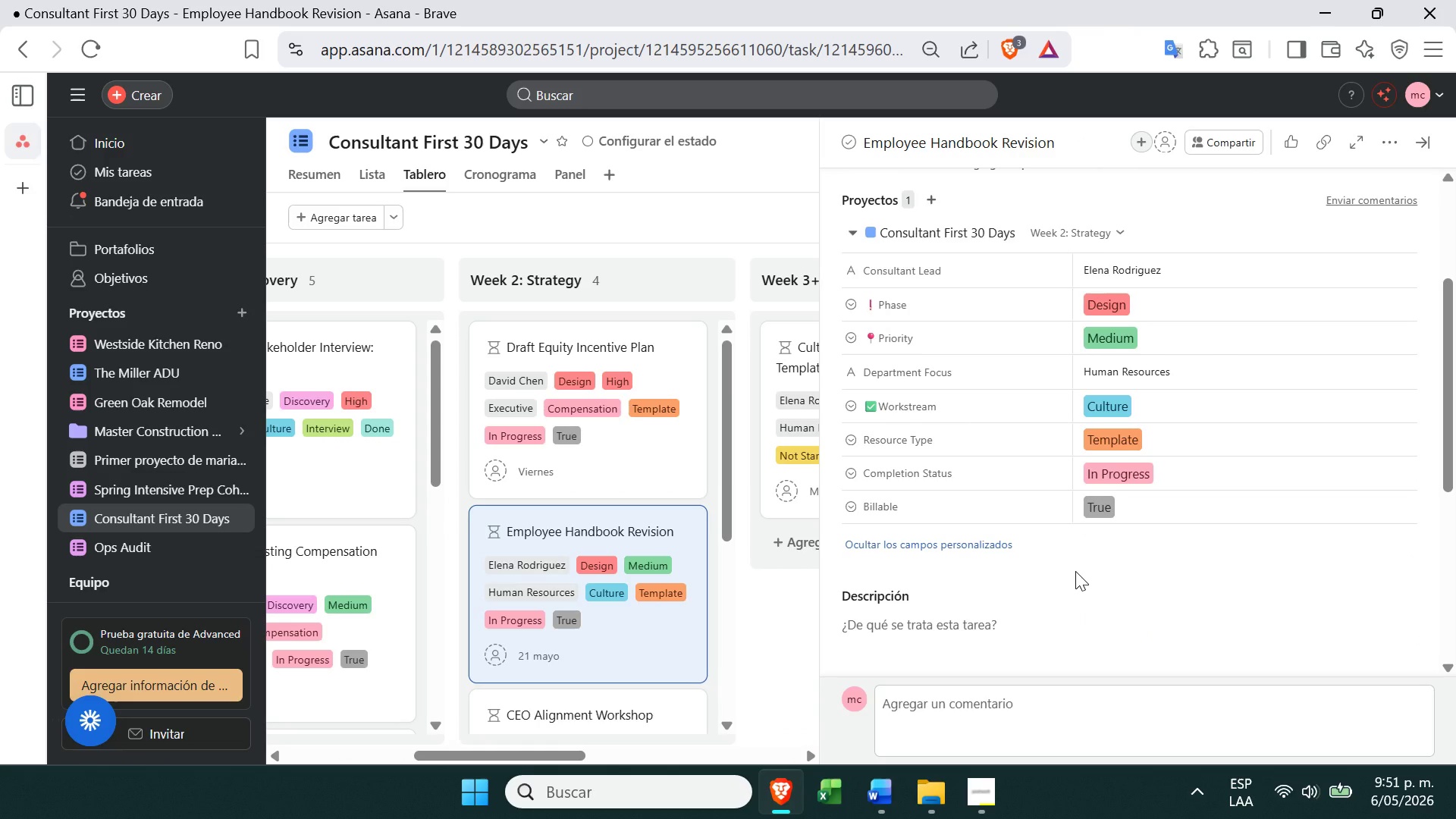 
left_click([676, 594])
 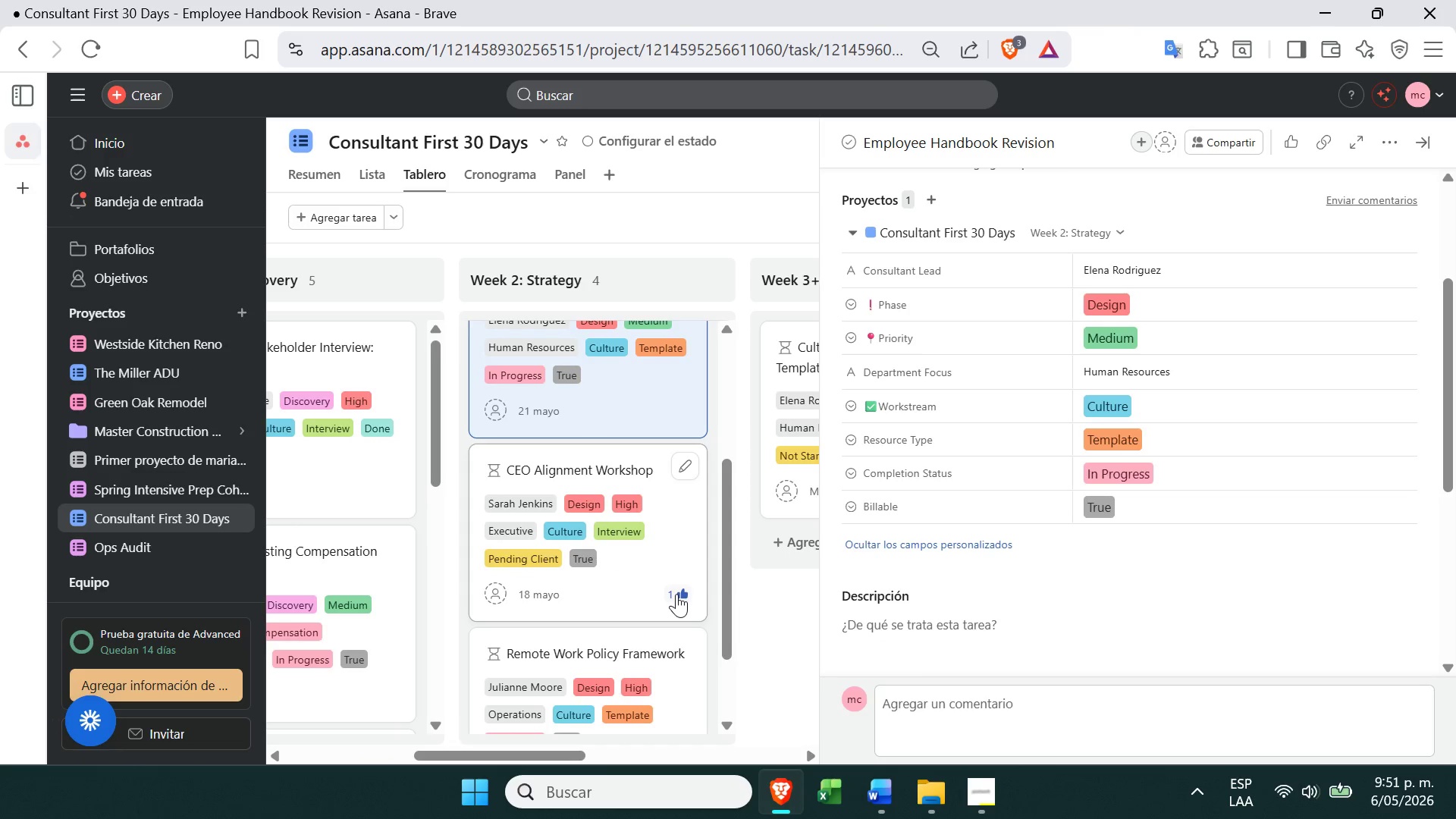 
left_click([676, 594])
 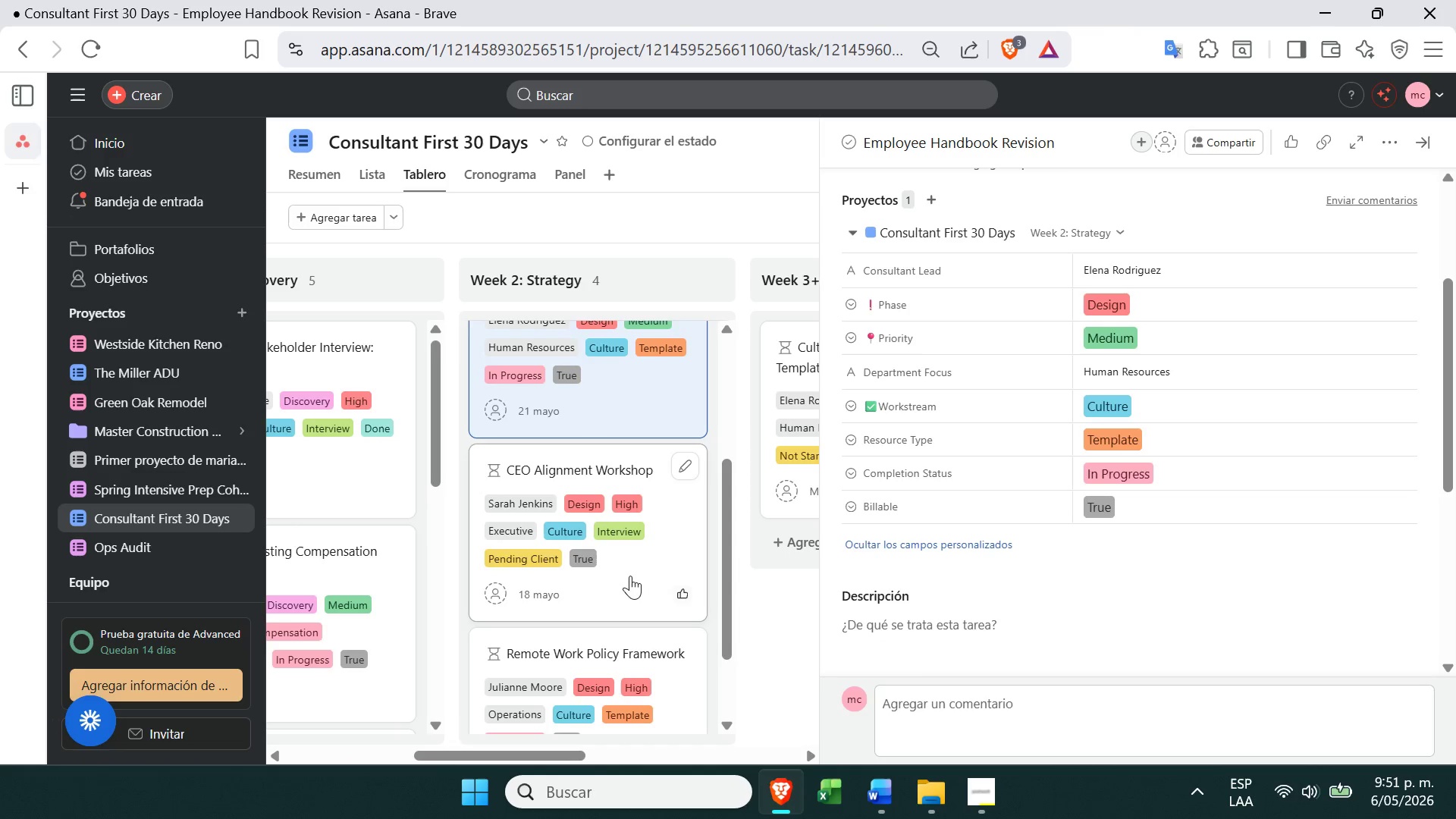 
left_click([622, 573])
 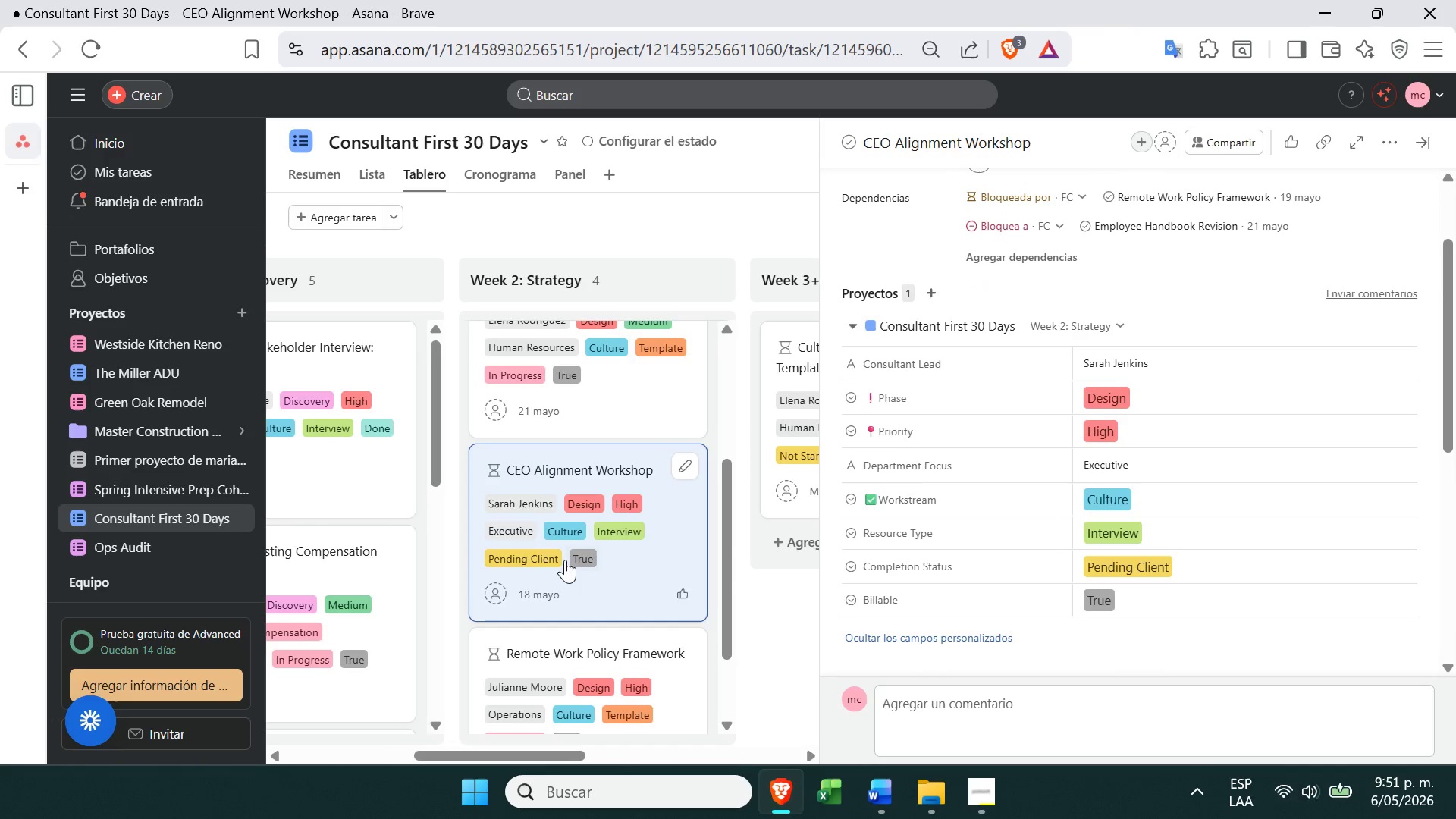 
left_click([614, 642])
 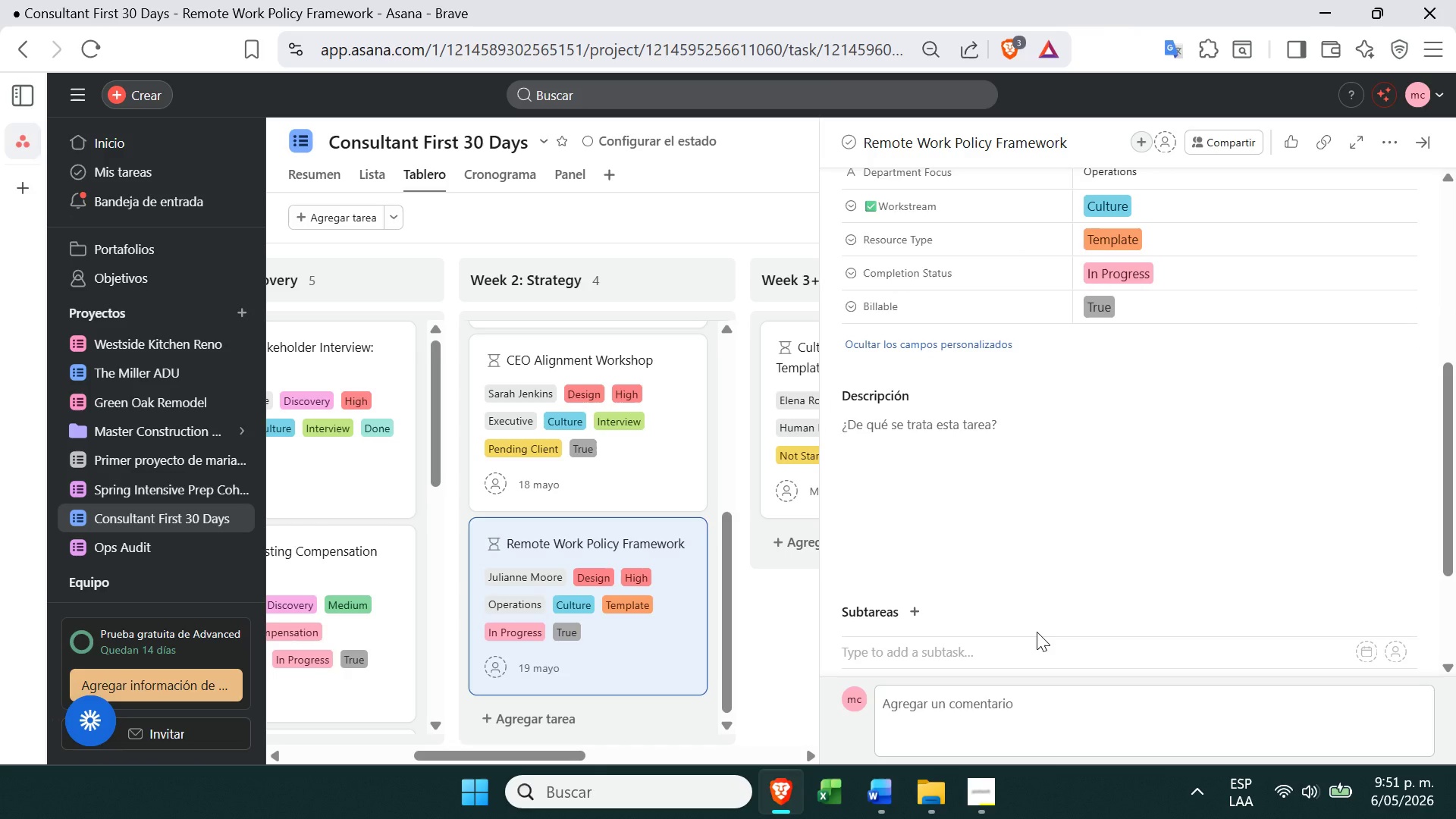 
wait(15.14)
 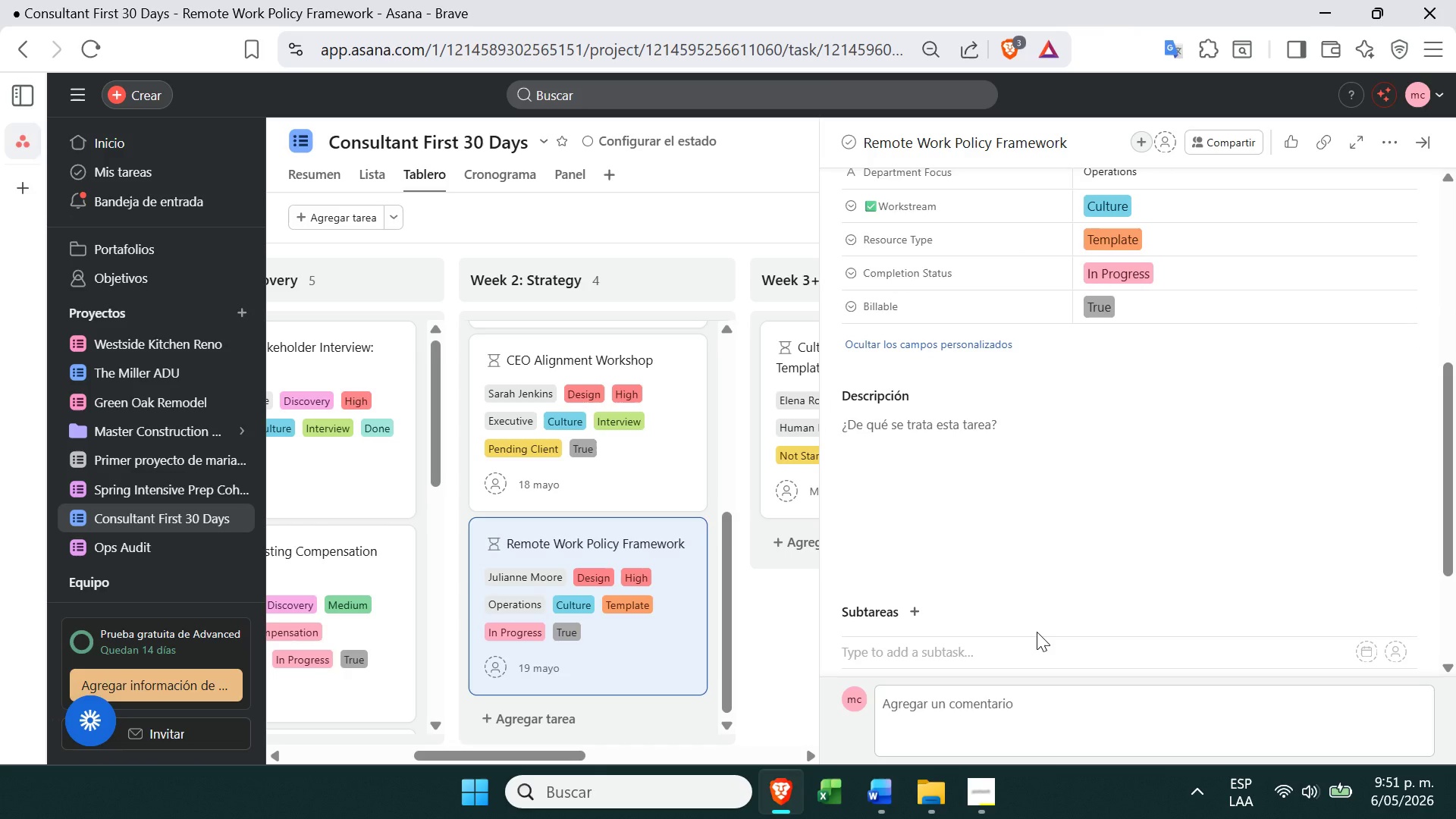 
left_click([742, 225])
 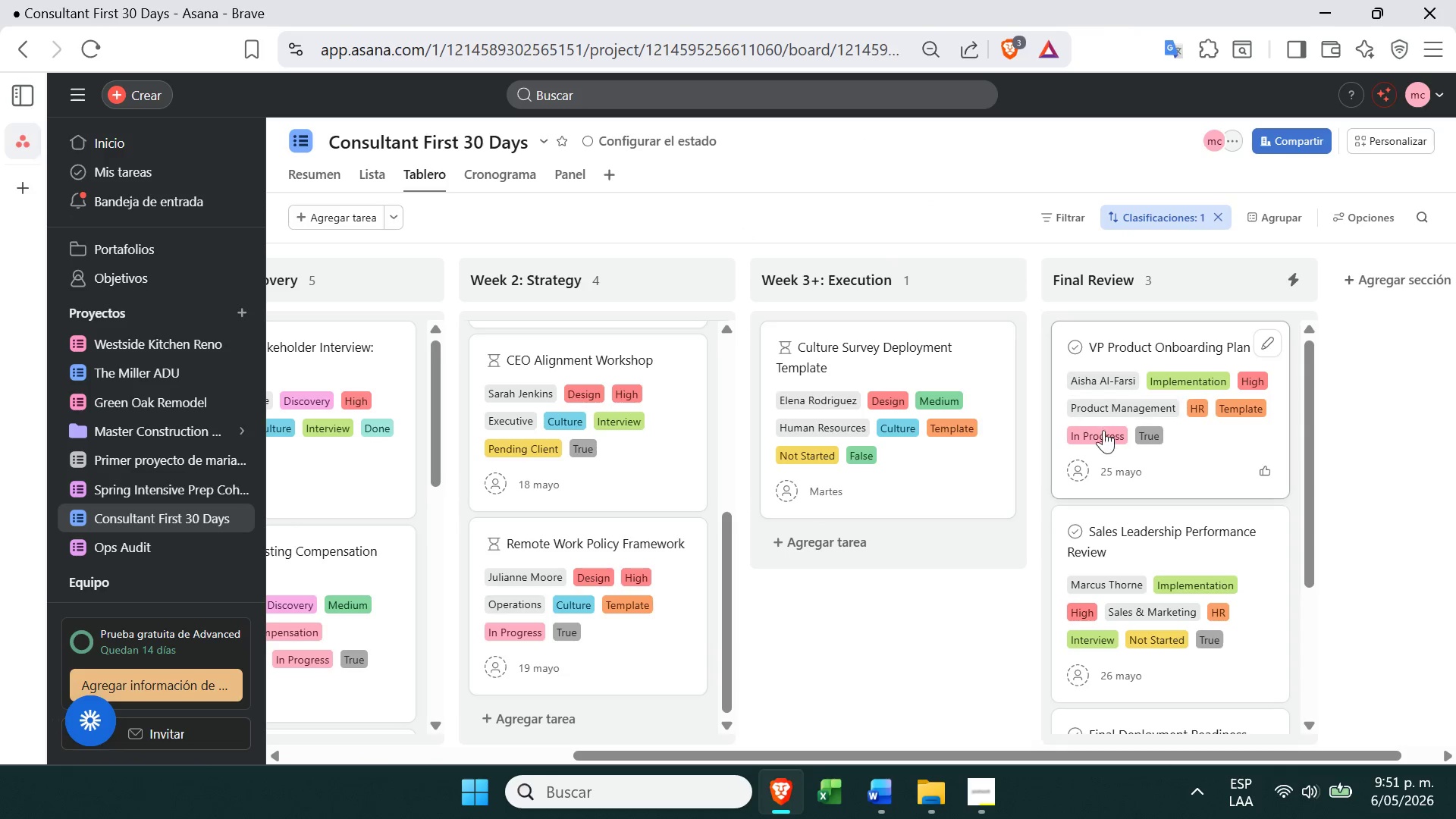 
left_click([1169, 458])
 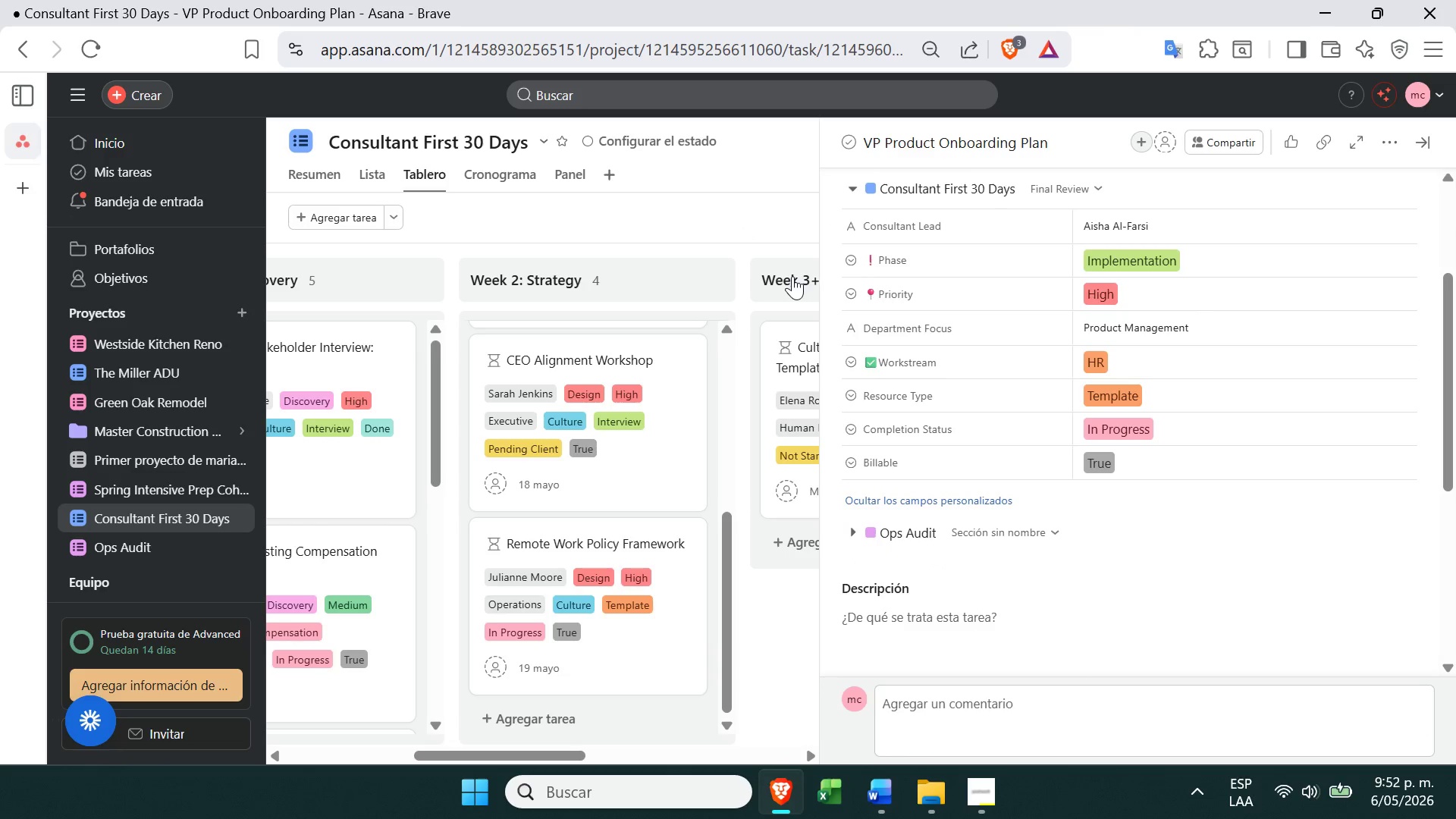 
left_click([696, 220])
 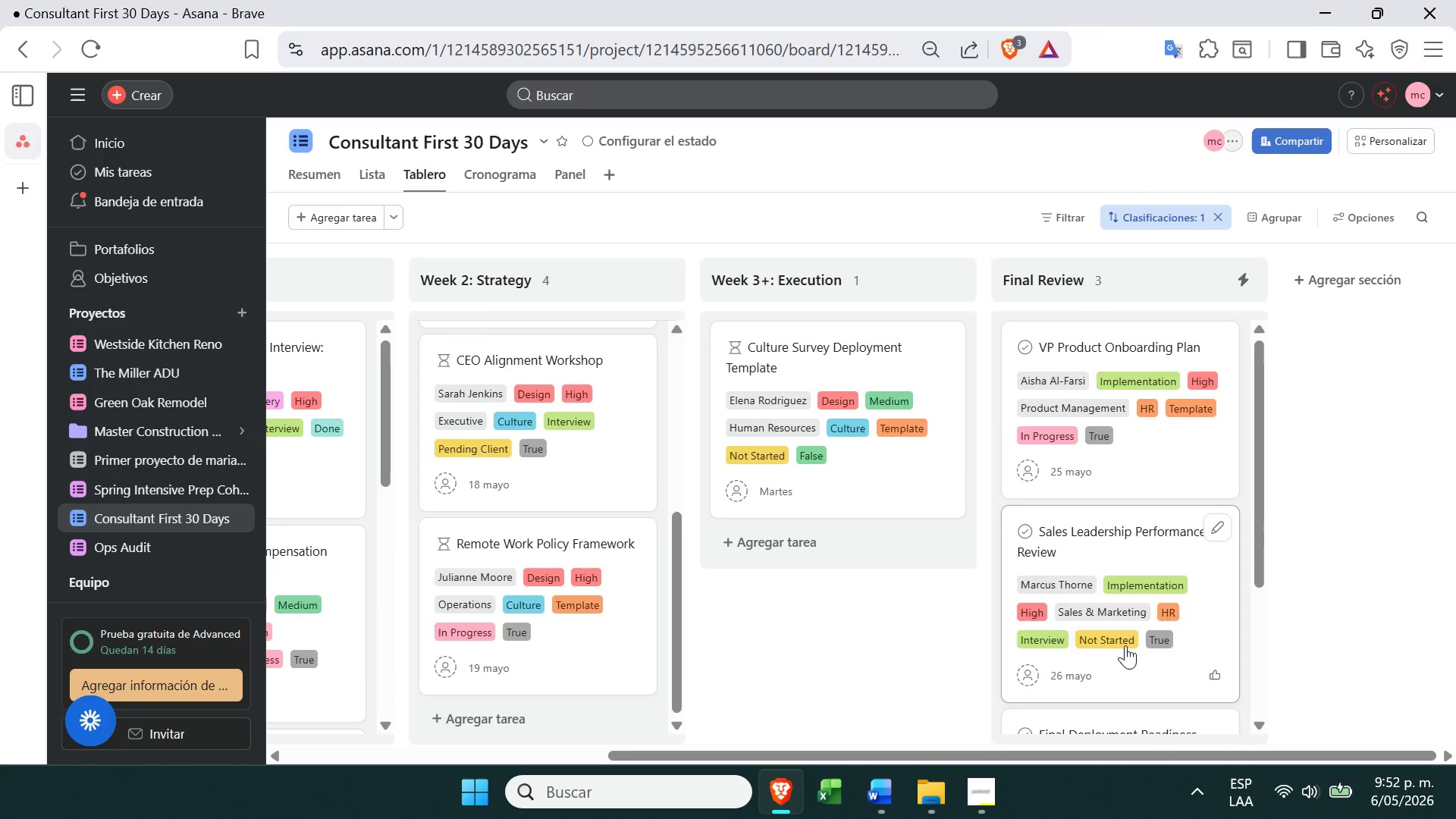 
left_click([1150, 659])
 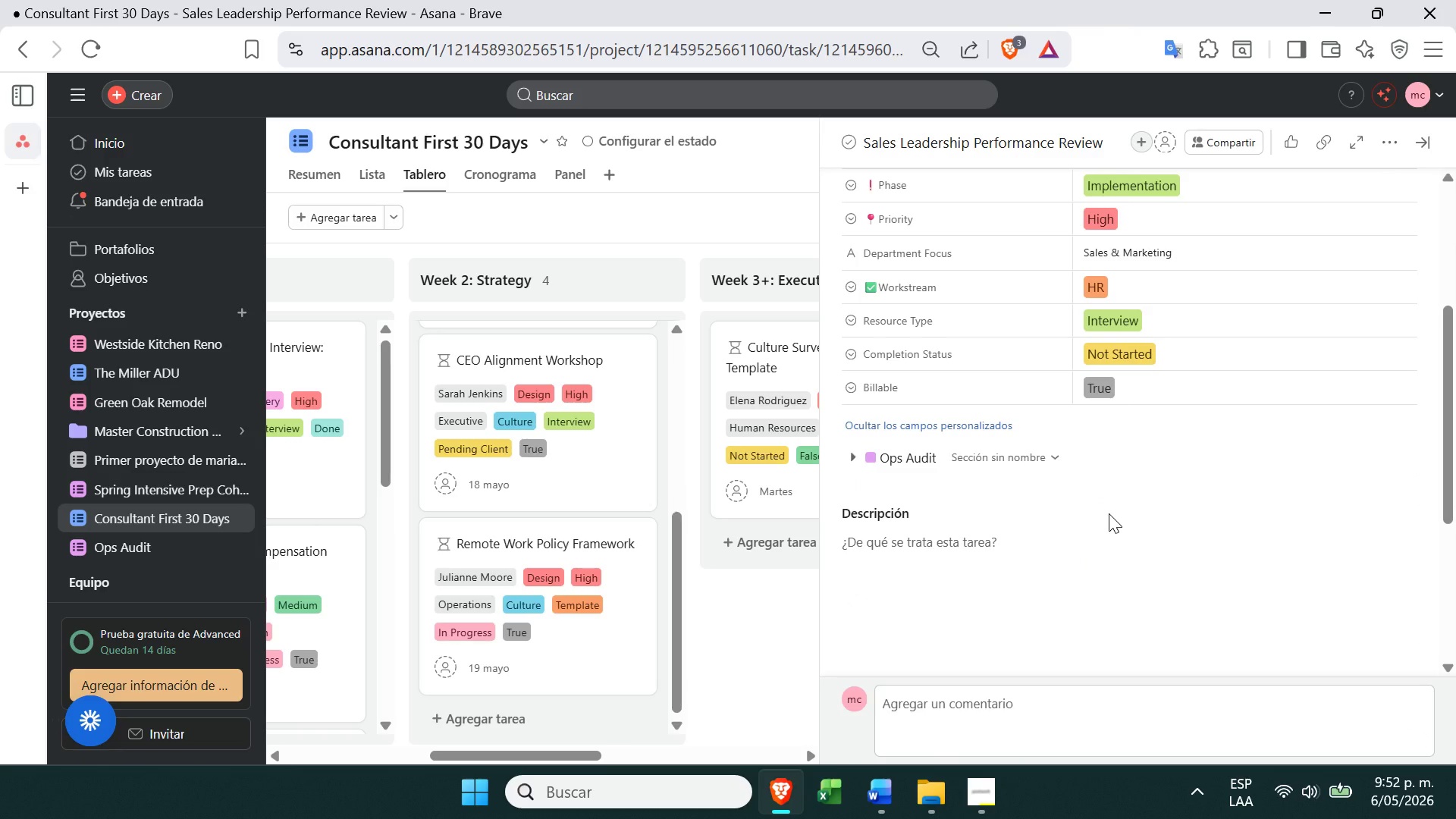 
key(PrintScreen)
 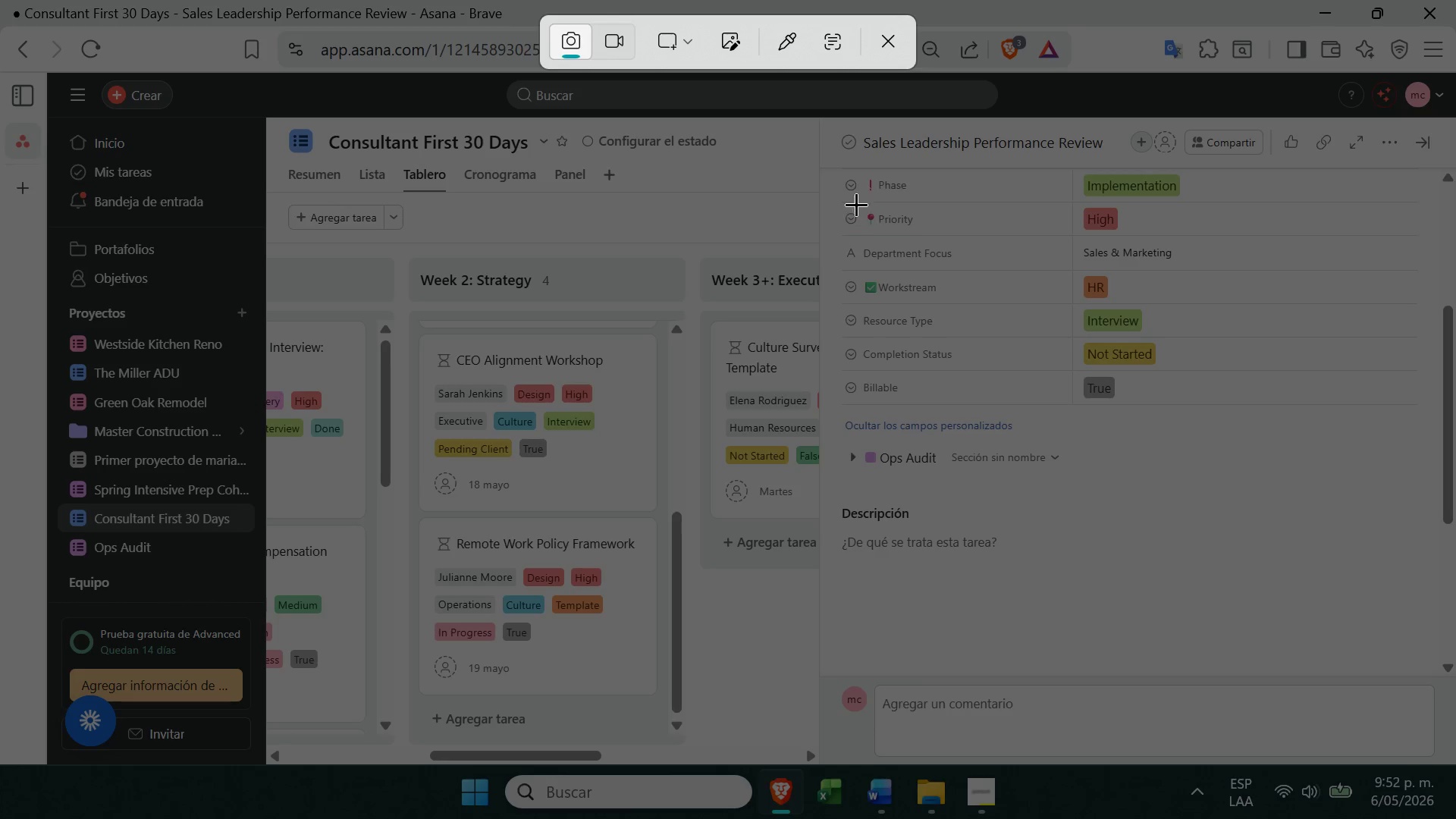 
left_click_drag(start_coordinate=[827, 127], to_coordinate=[1443, 484])
 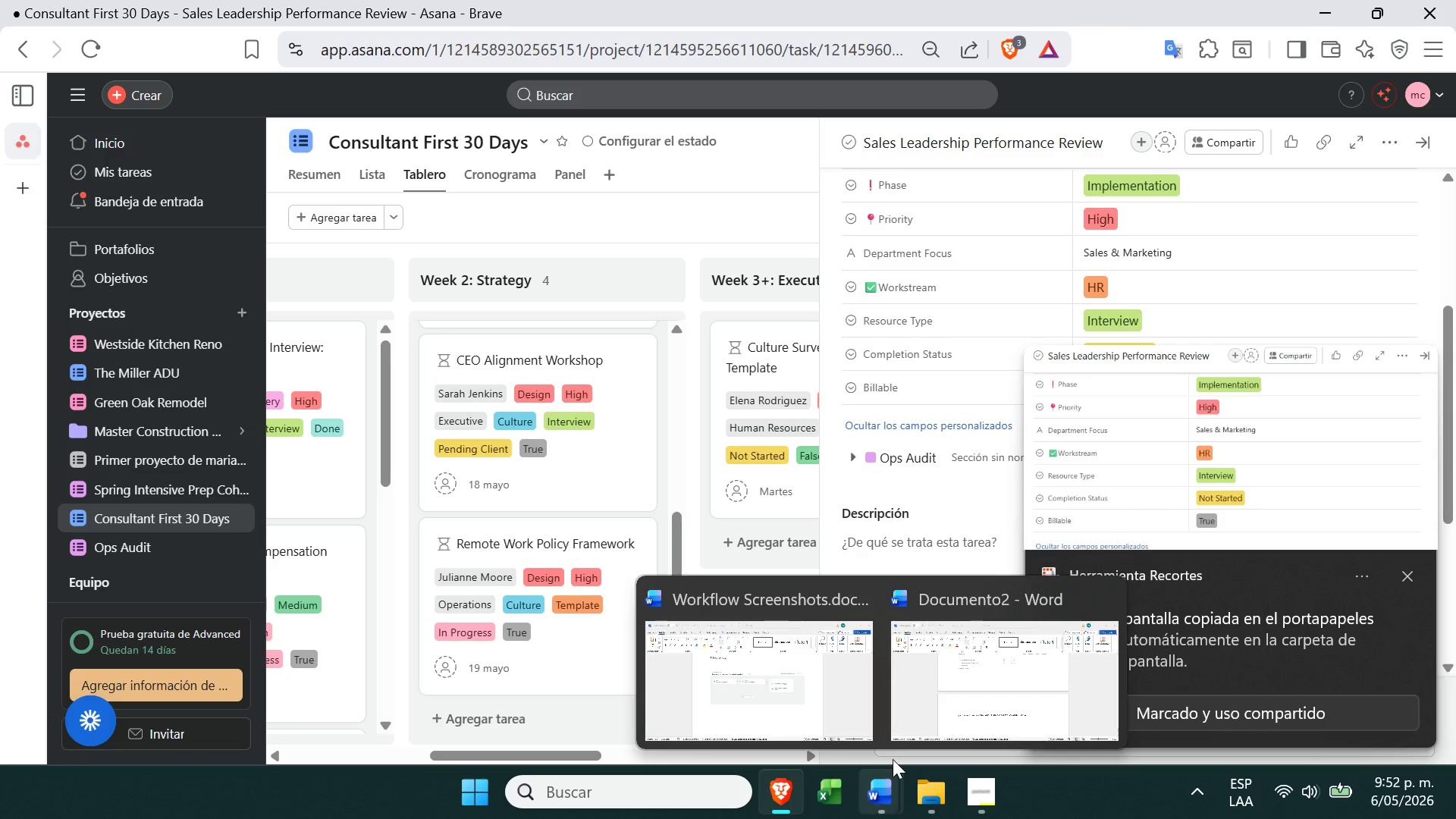 
left_click([941, 703])
 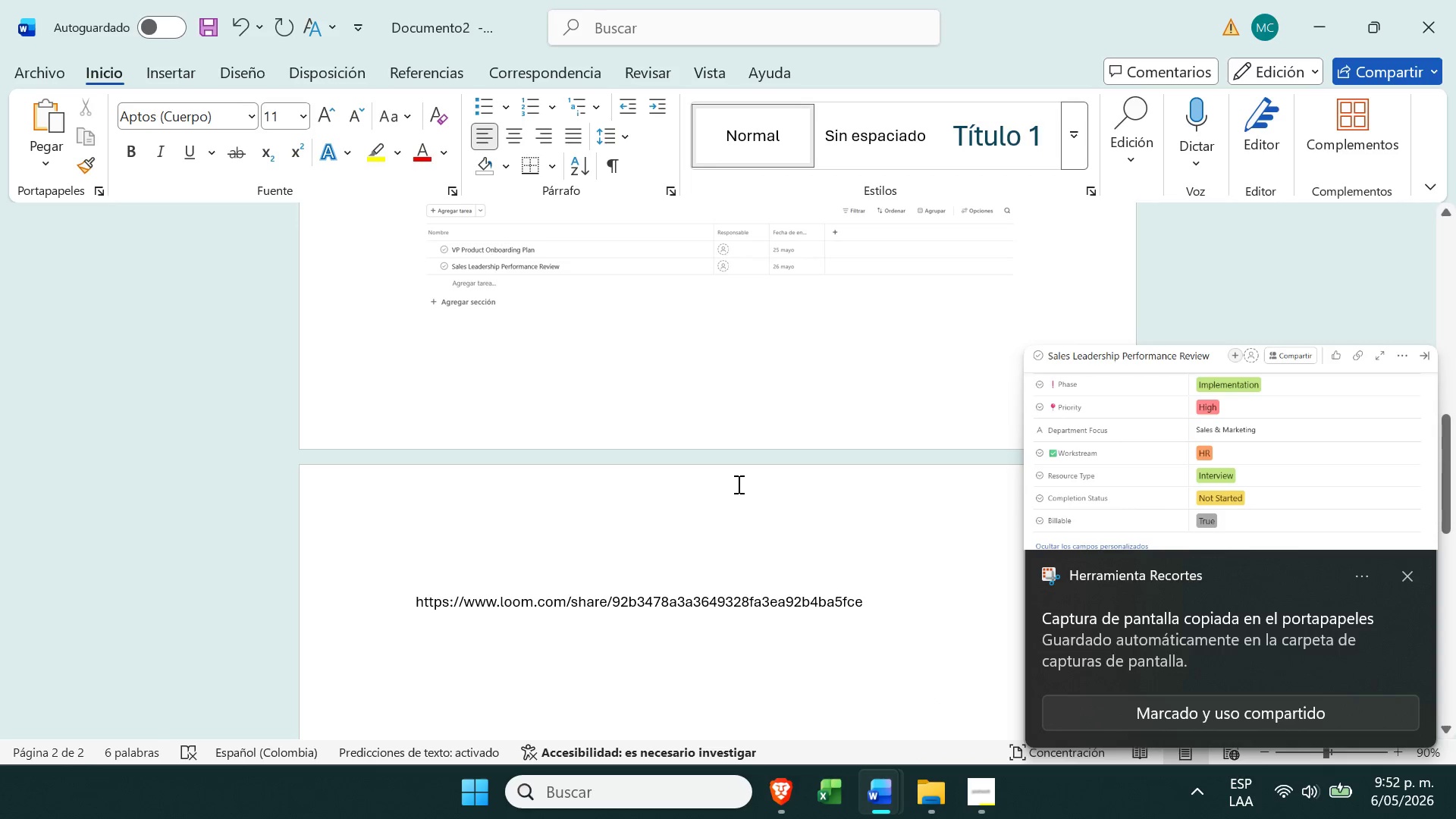 
left_click([737, 484])
 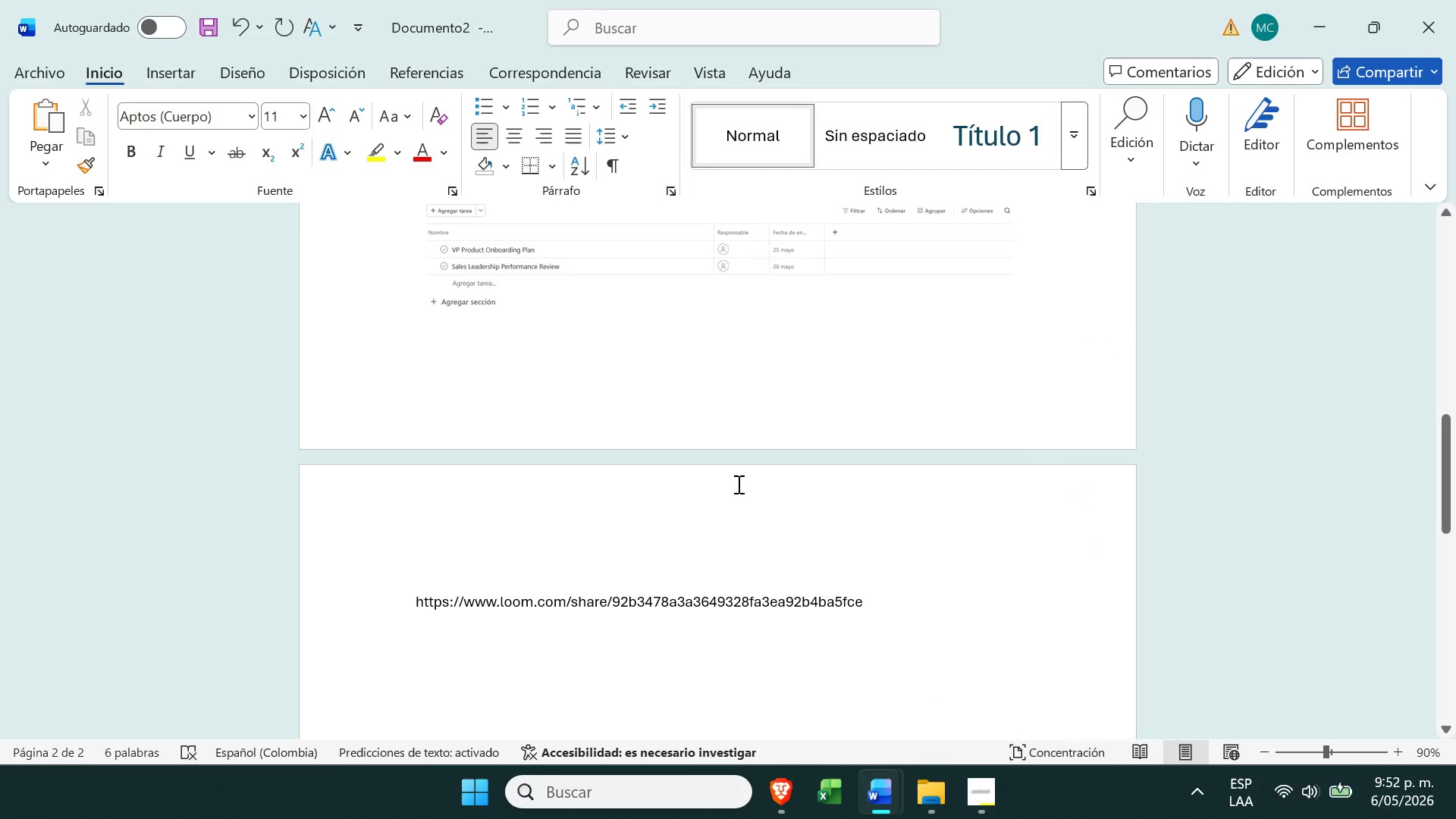 
key(Control+V)
 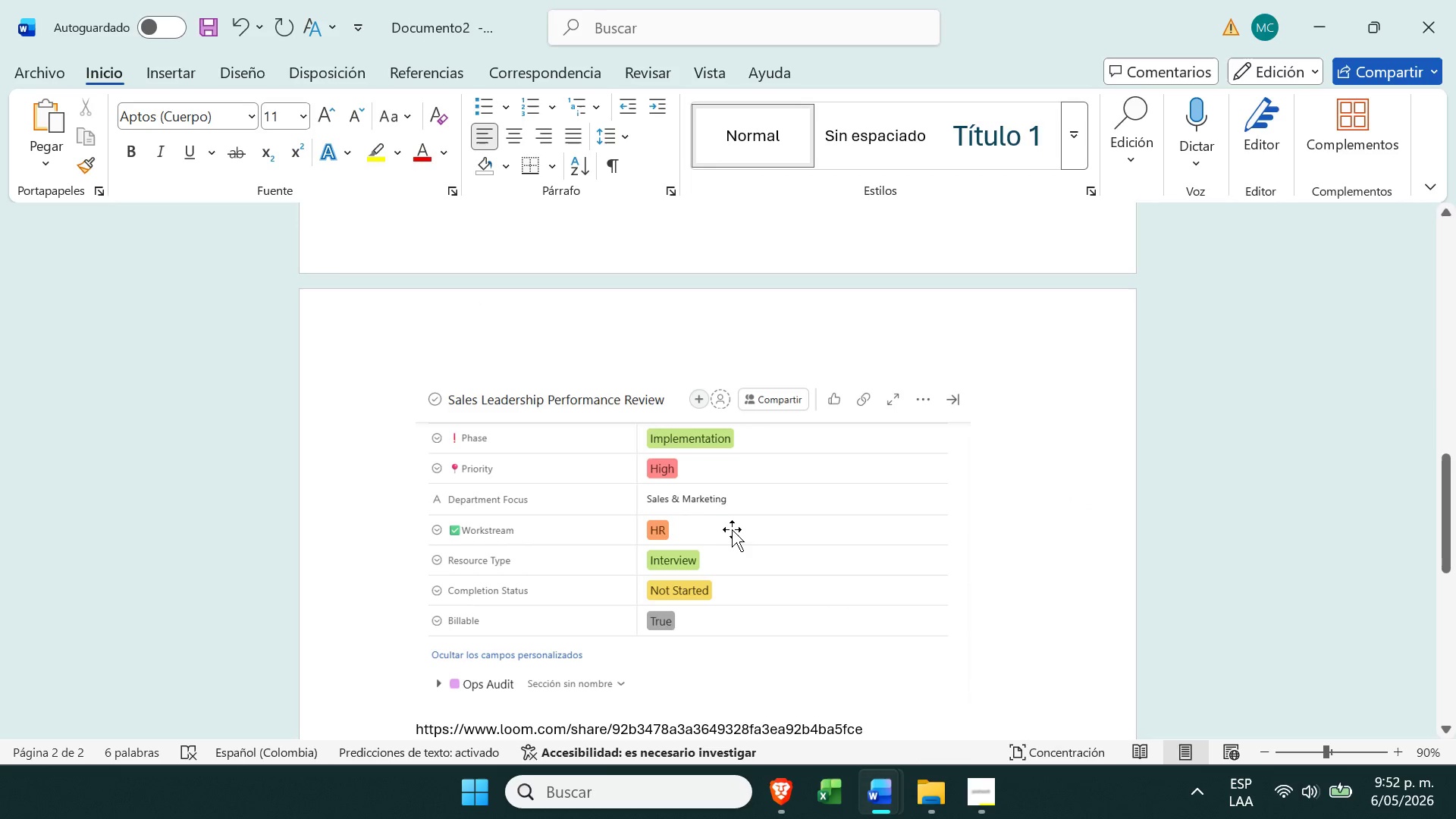 
scroll: coordinate [733, 532], scroll_direction: down, amount: 1.0
 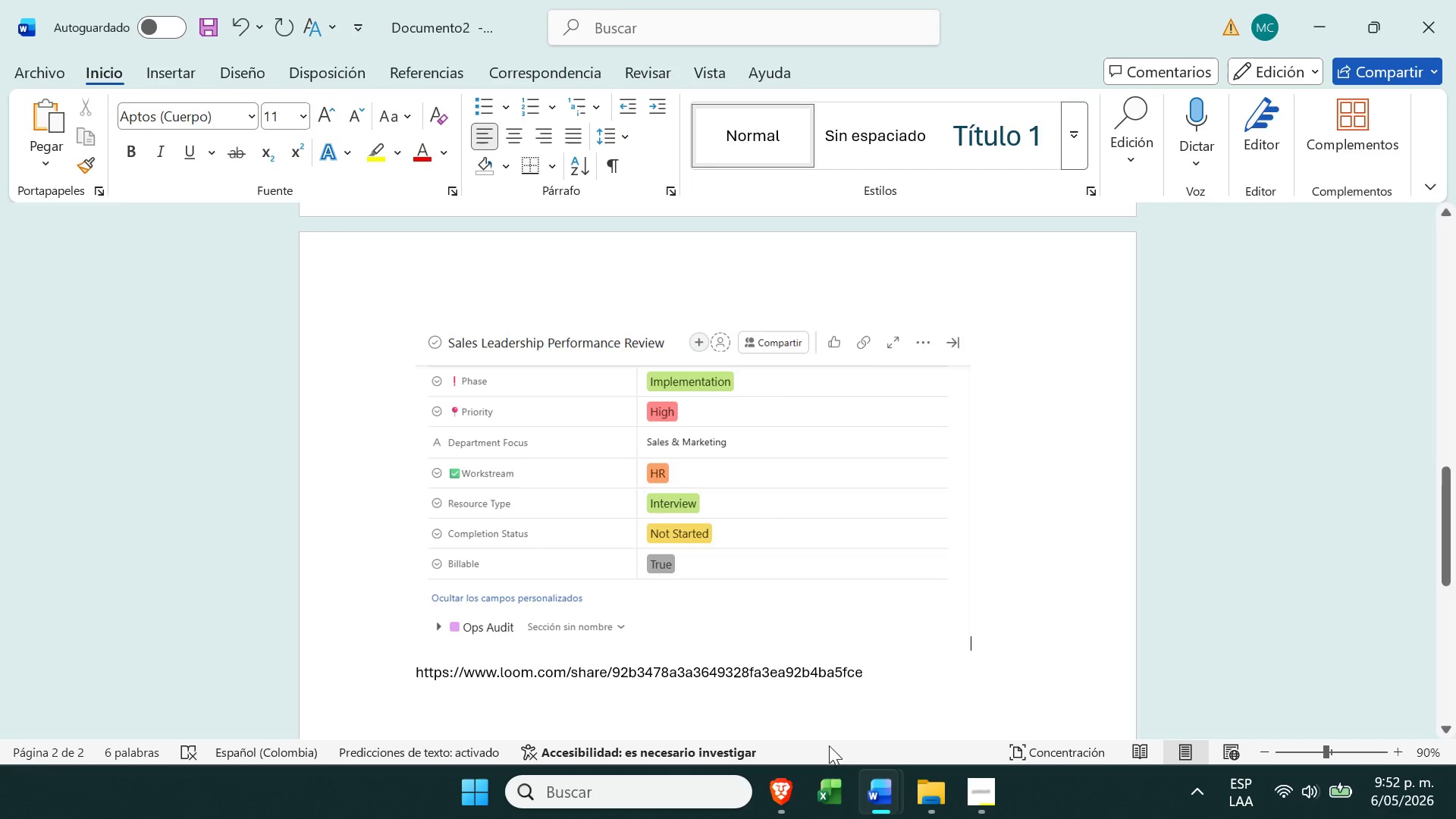 
wait(6.47)
 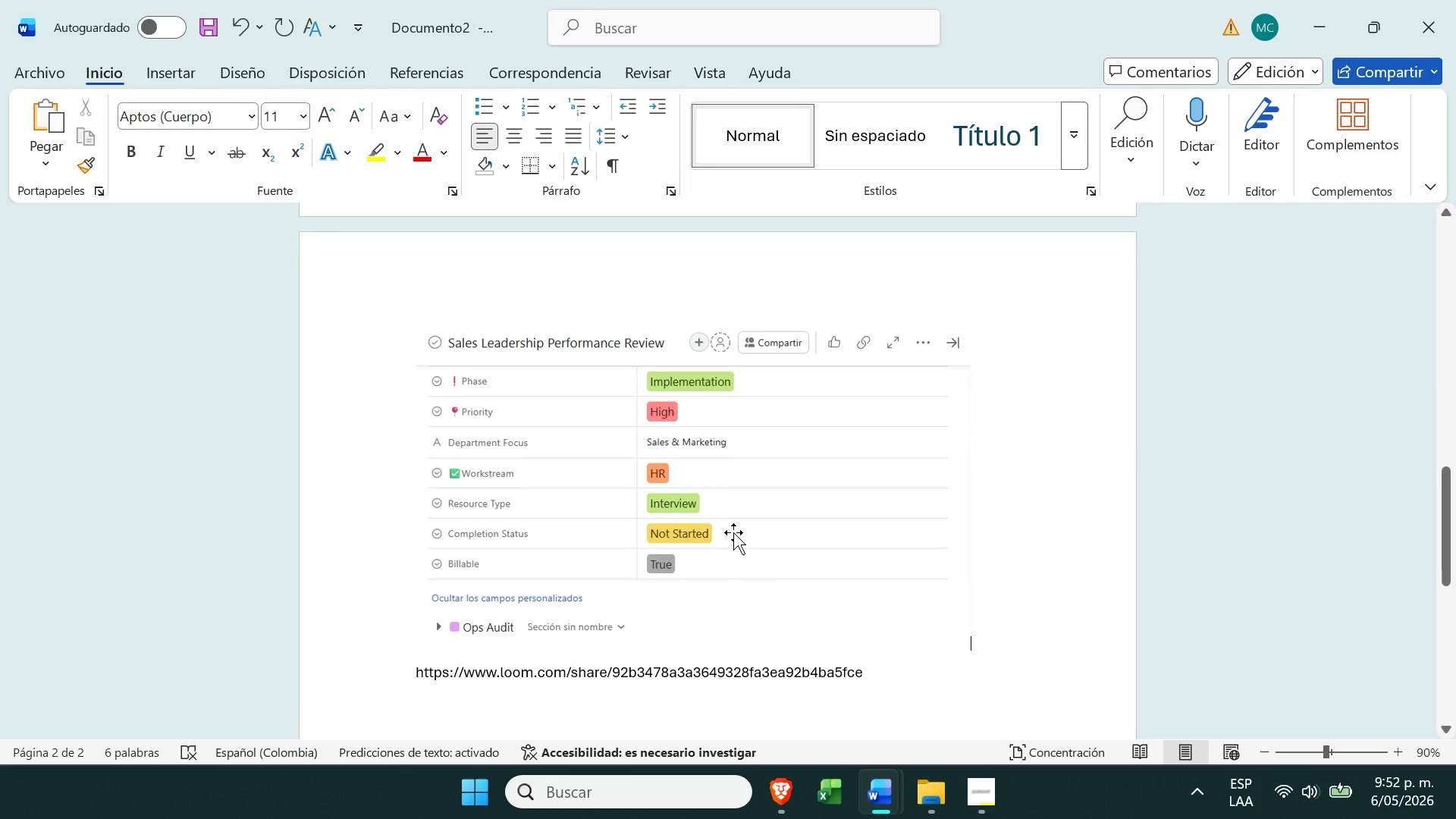 
left_click([819, 720])
 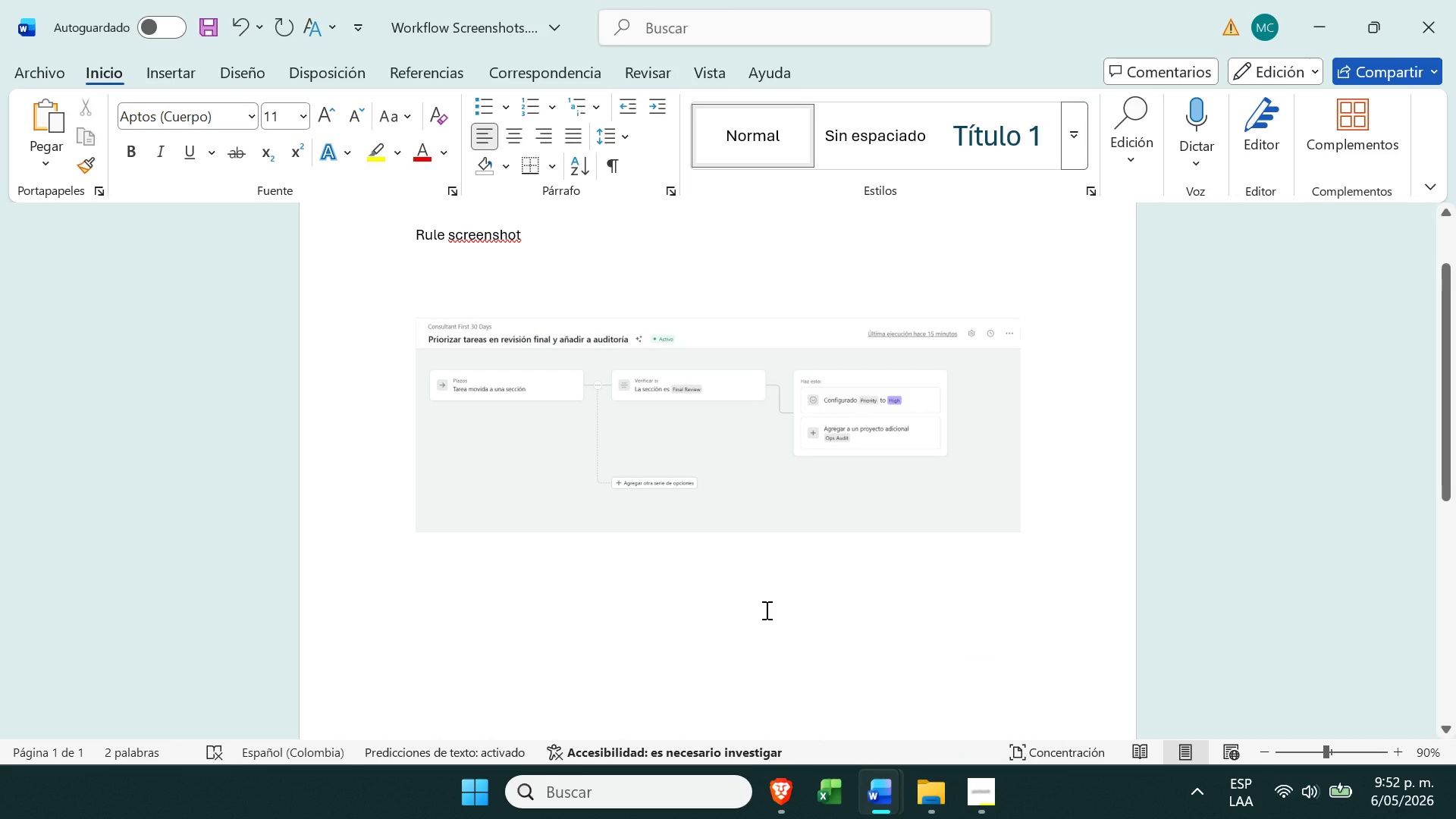 
scroll: coordinate [765, 610], scroll_direction: none, amount: 0.0
 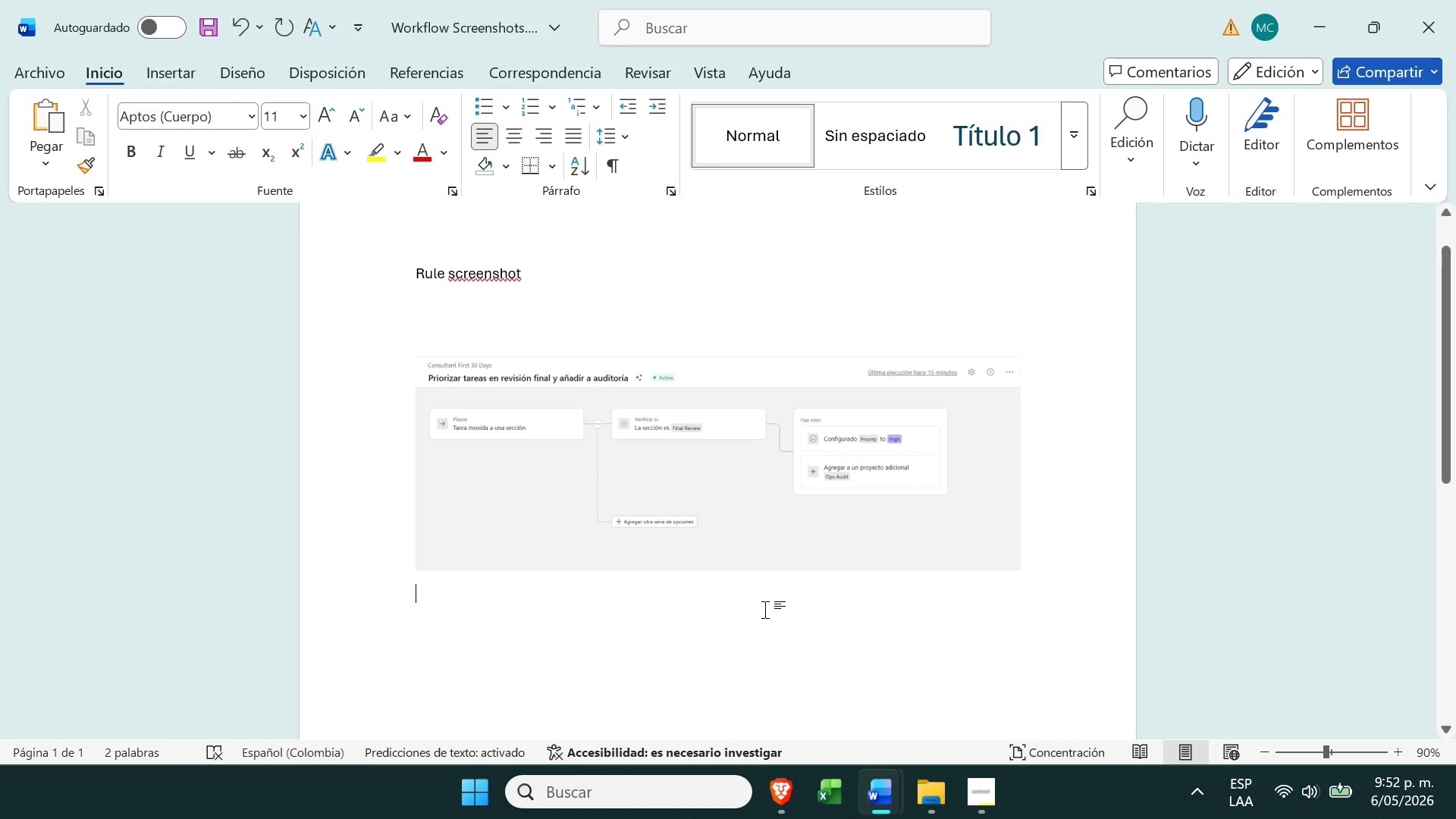 
scroll: coordinate [765, 610], scroll_direction: up, amount: 2.0
 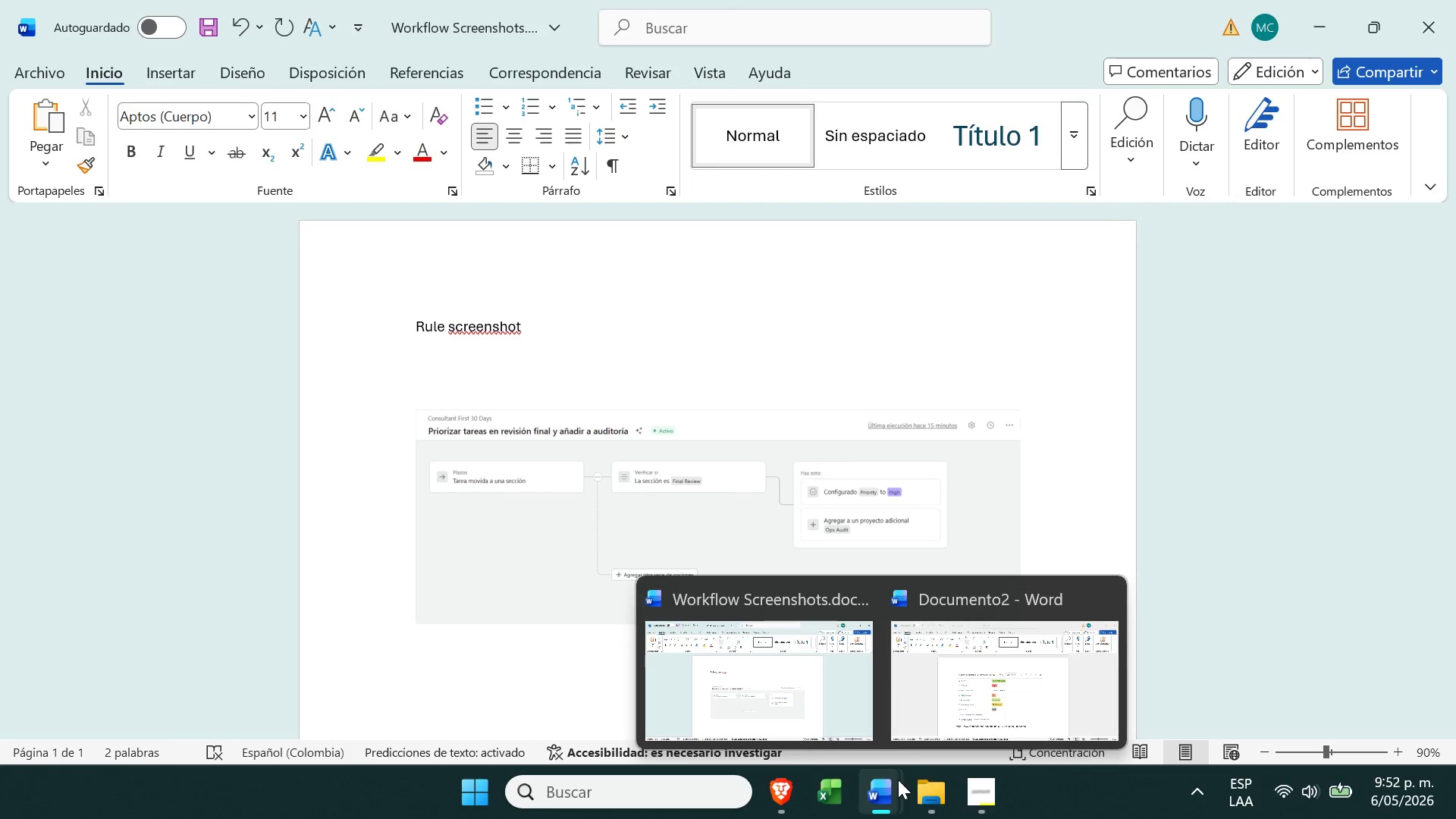 
left_click([919, 717])
 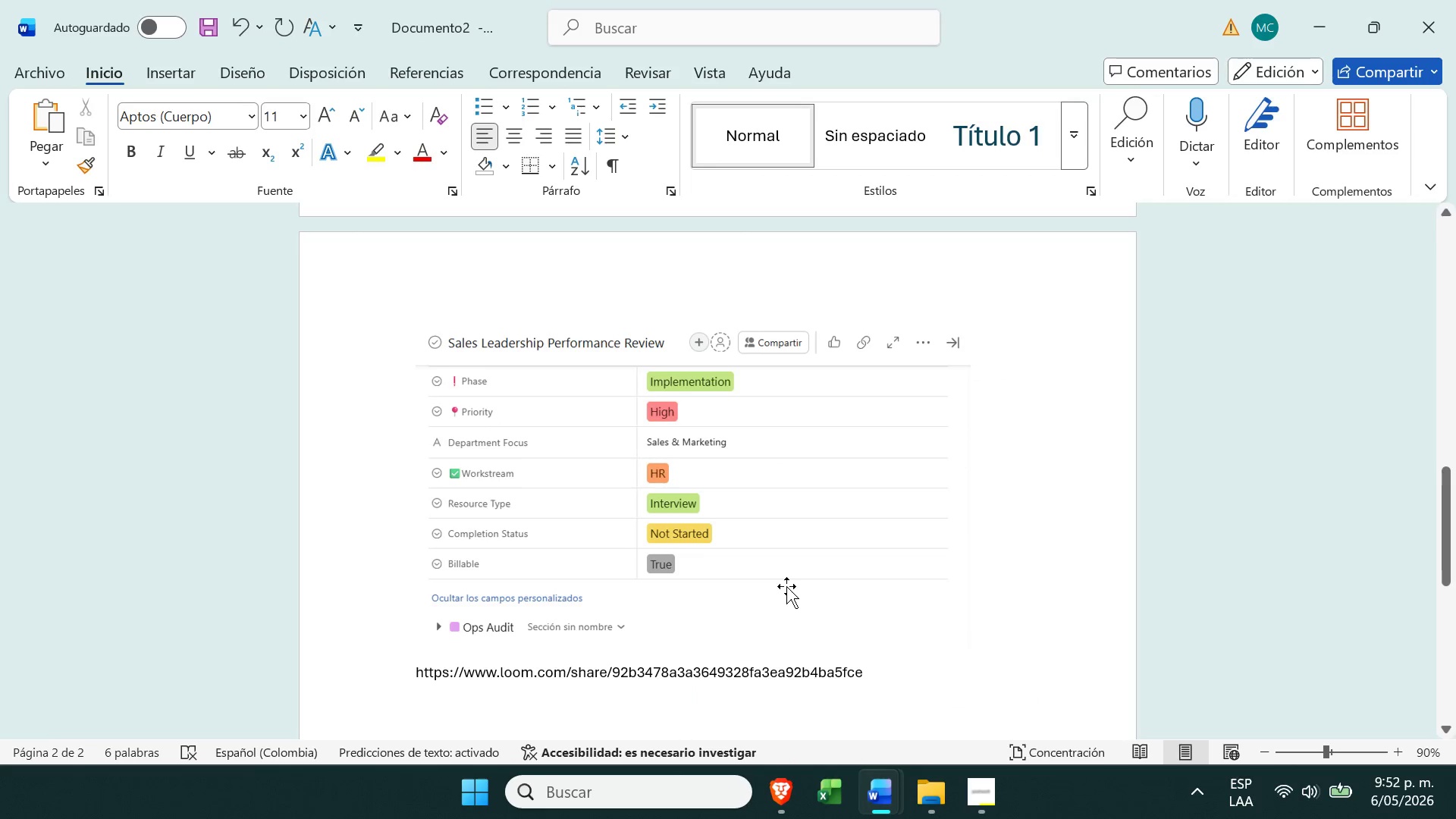 
scroll: coordinate [786, 586], scroll_direction: up, amount: 7.0
 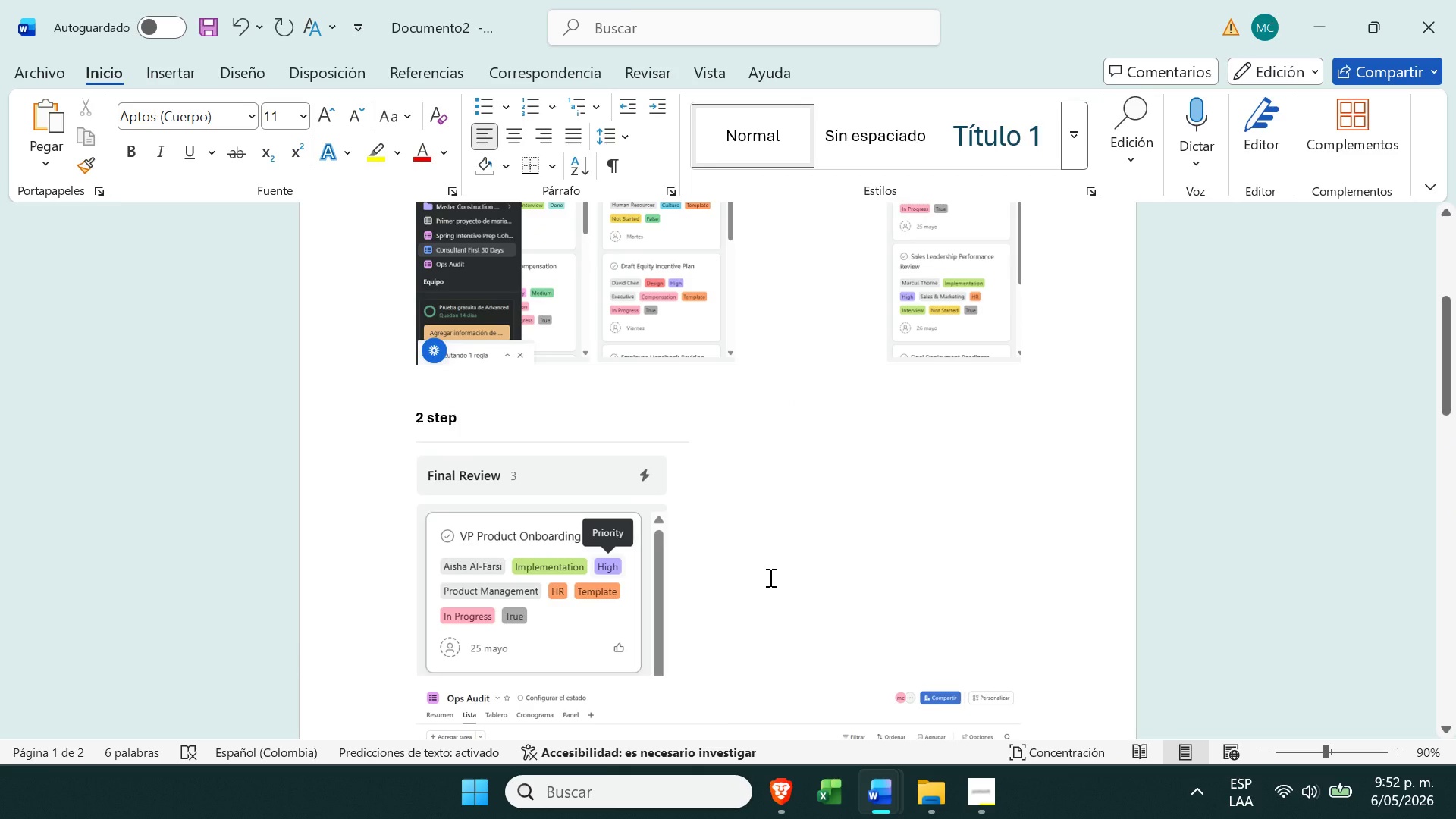 
wait(14.69)
 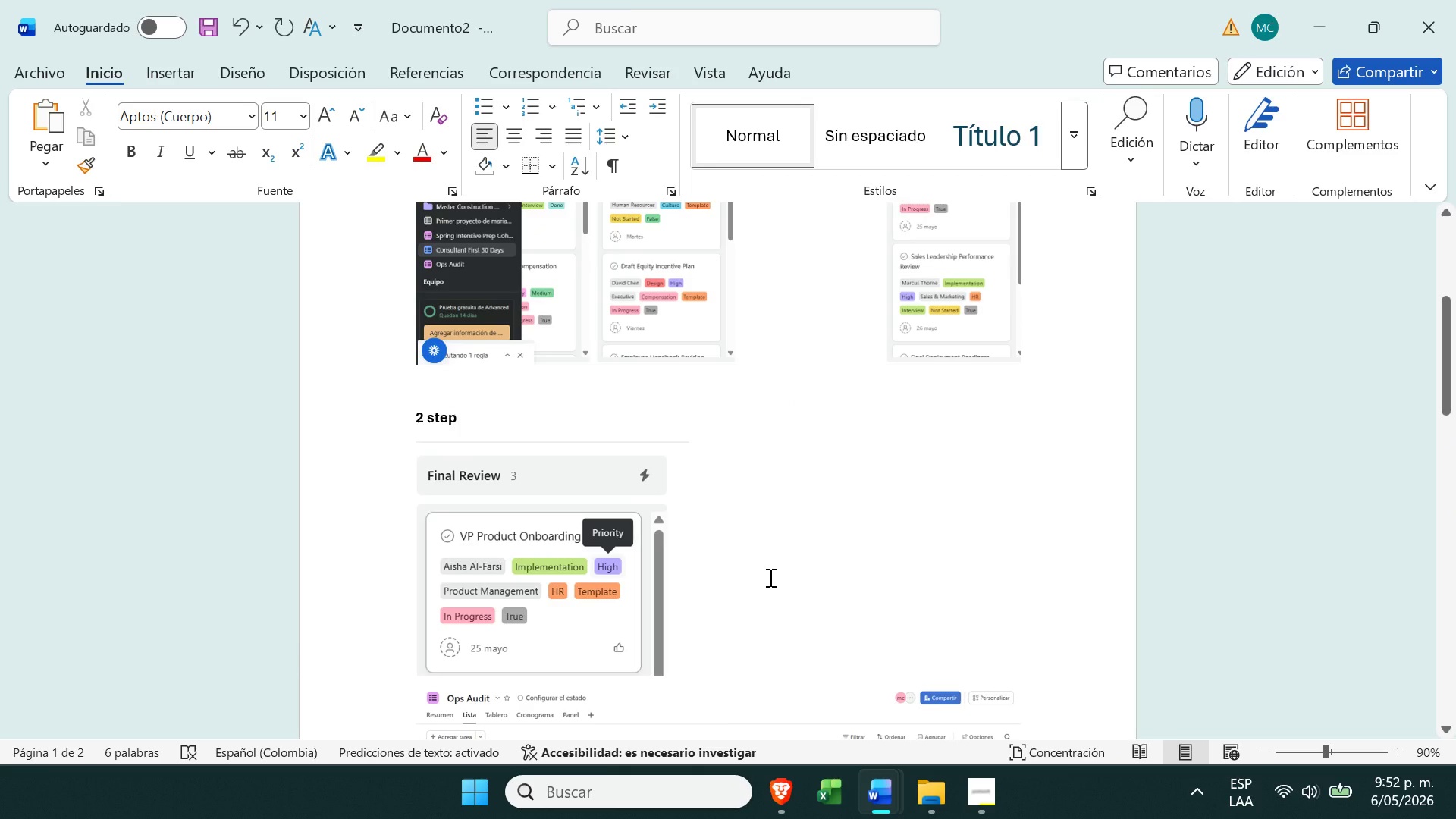 
scroll: coordinate [760, 577], scroll_direction: none, amount: 0.0
 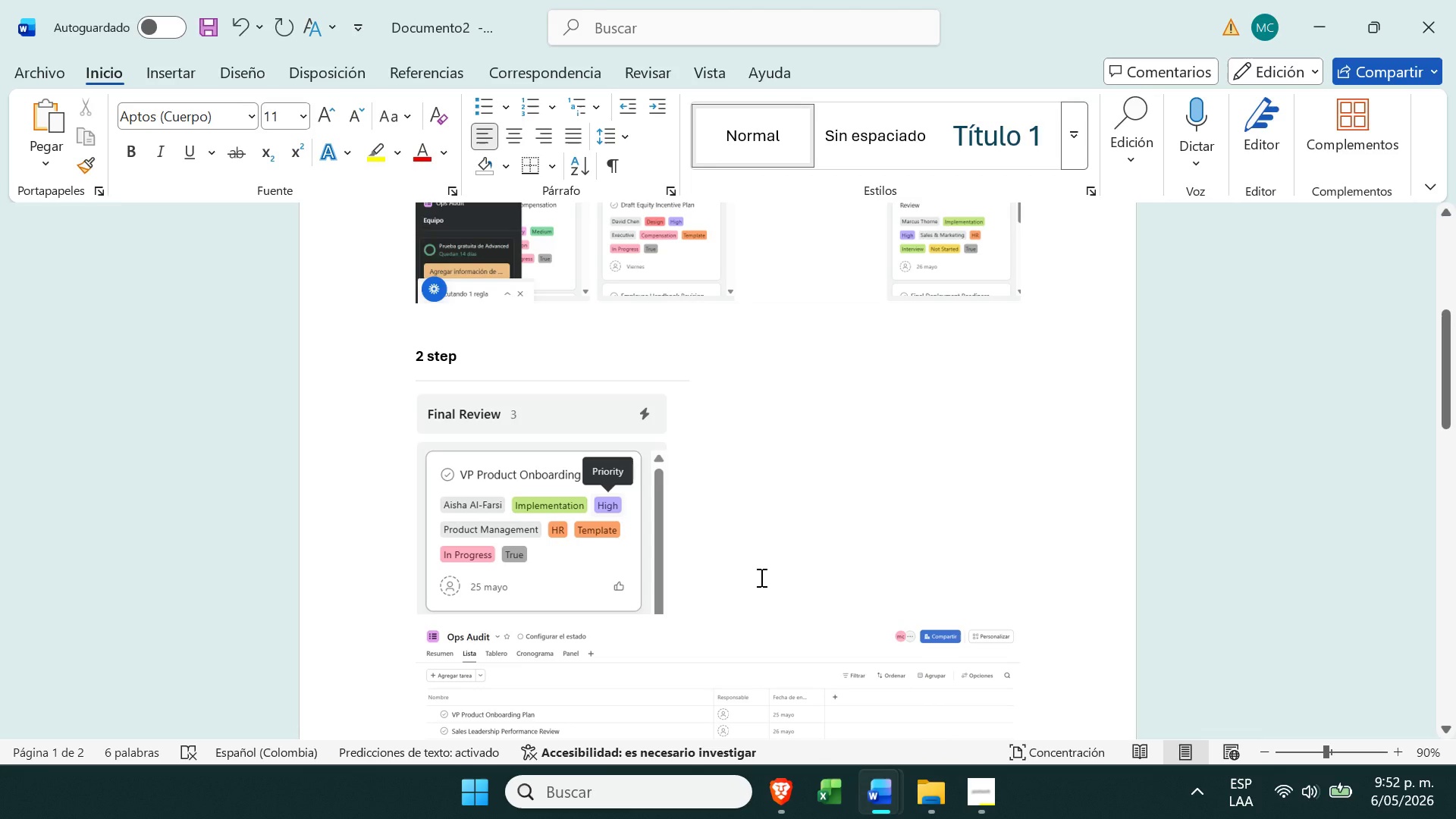 
scroll: coordinate [760, 577], scroll_direction: down, amount: 1.0
 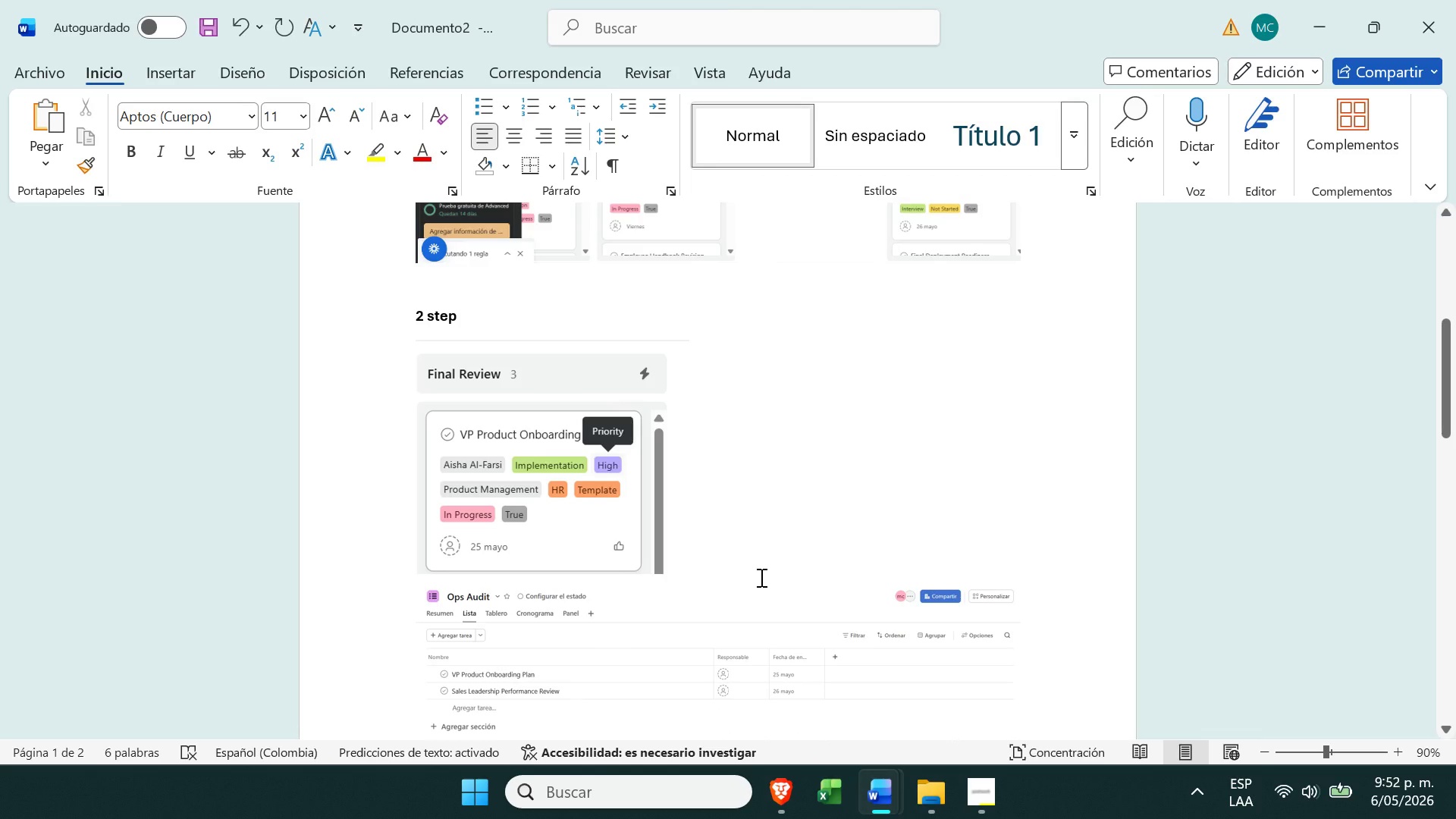 
wait(7.82)
 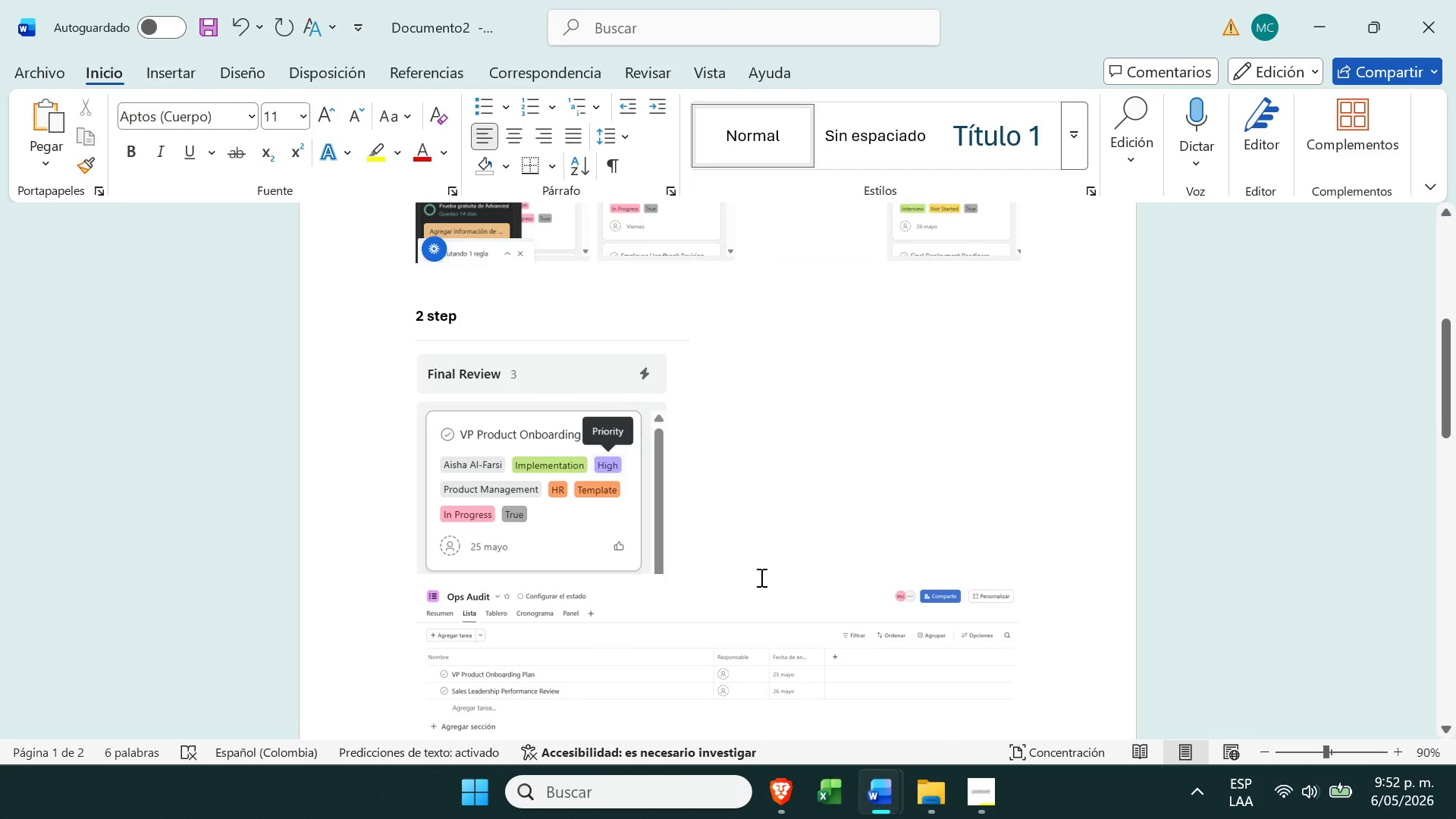 
scroll: coordinate [710, 510], scroll_direction: down, amount: 4.0
 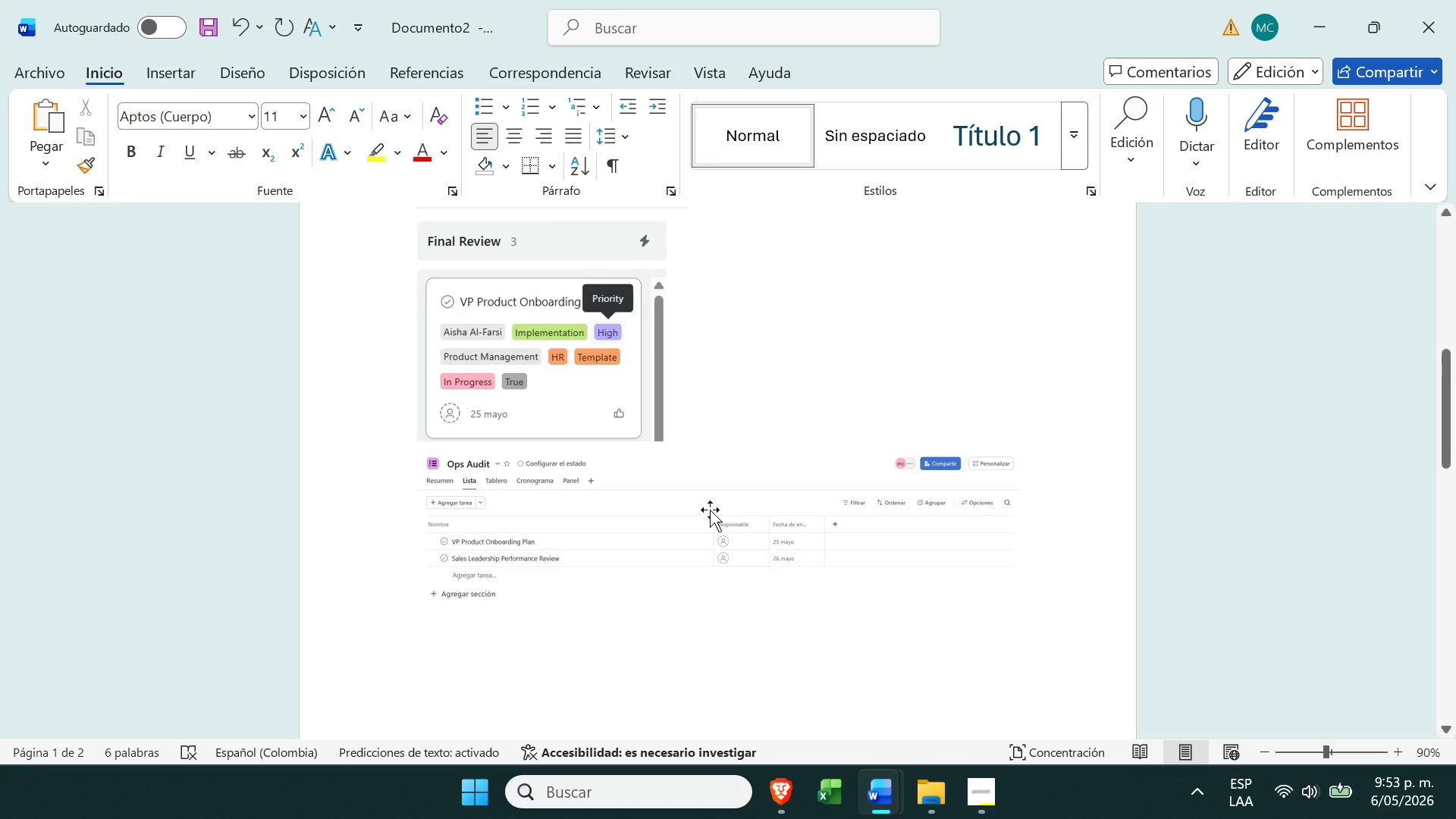 
scroll: coordinate [710, 510], scroll_direction: none, amount: 0.0
 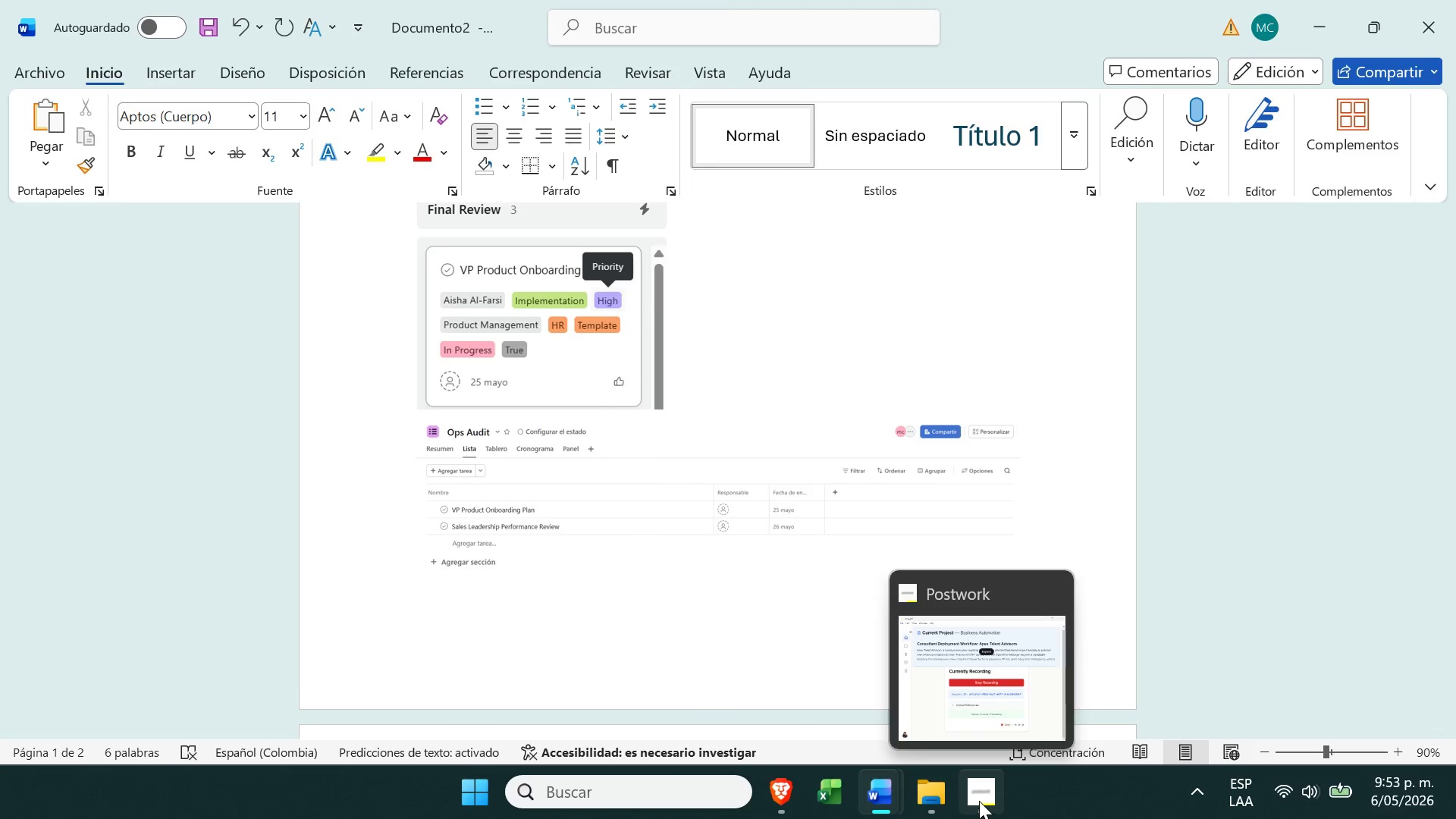 
left_click([979, 801])
 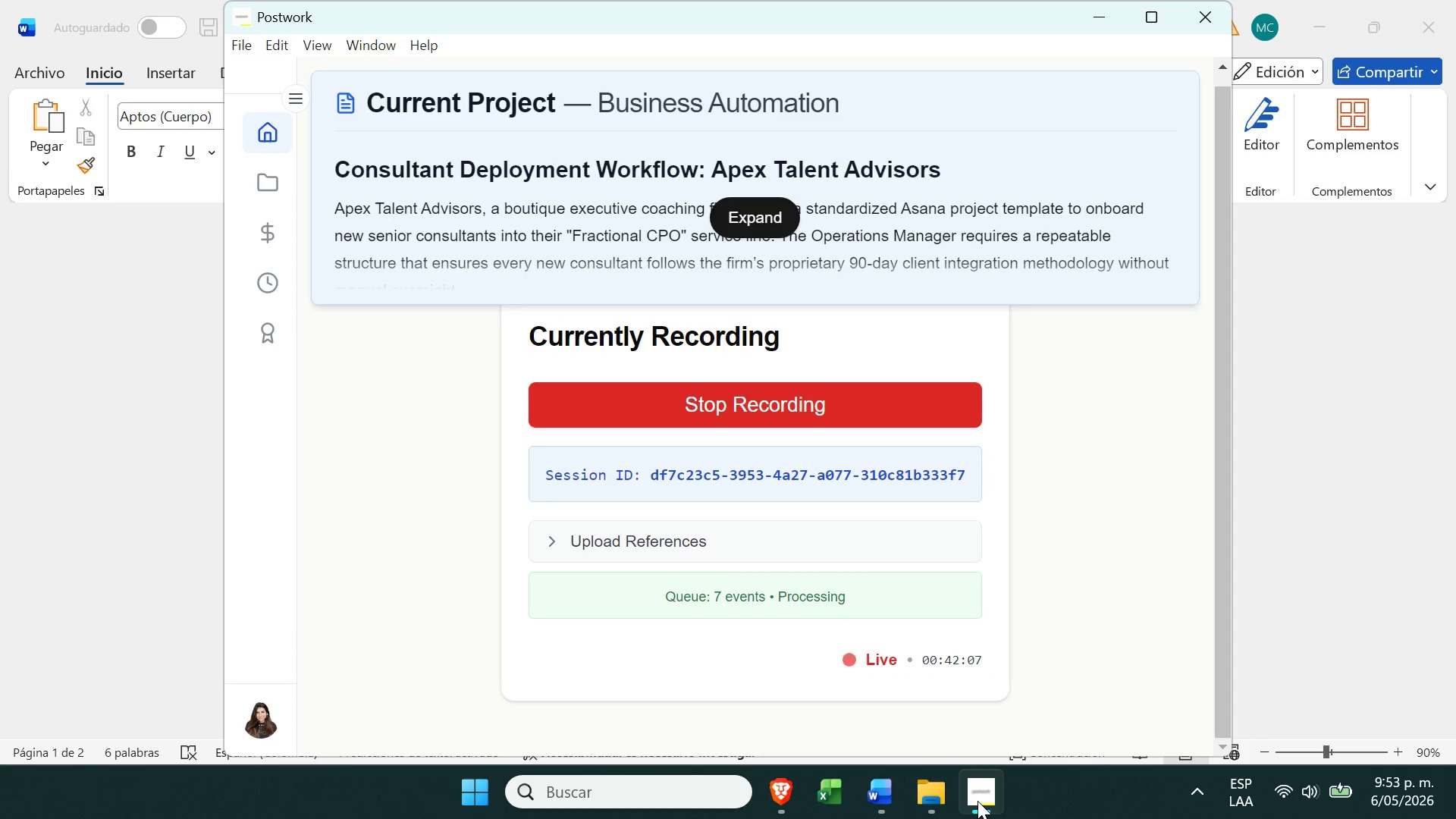 
double_click([977, 801])